 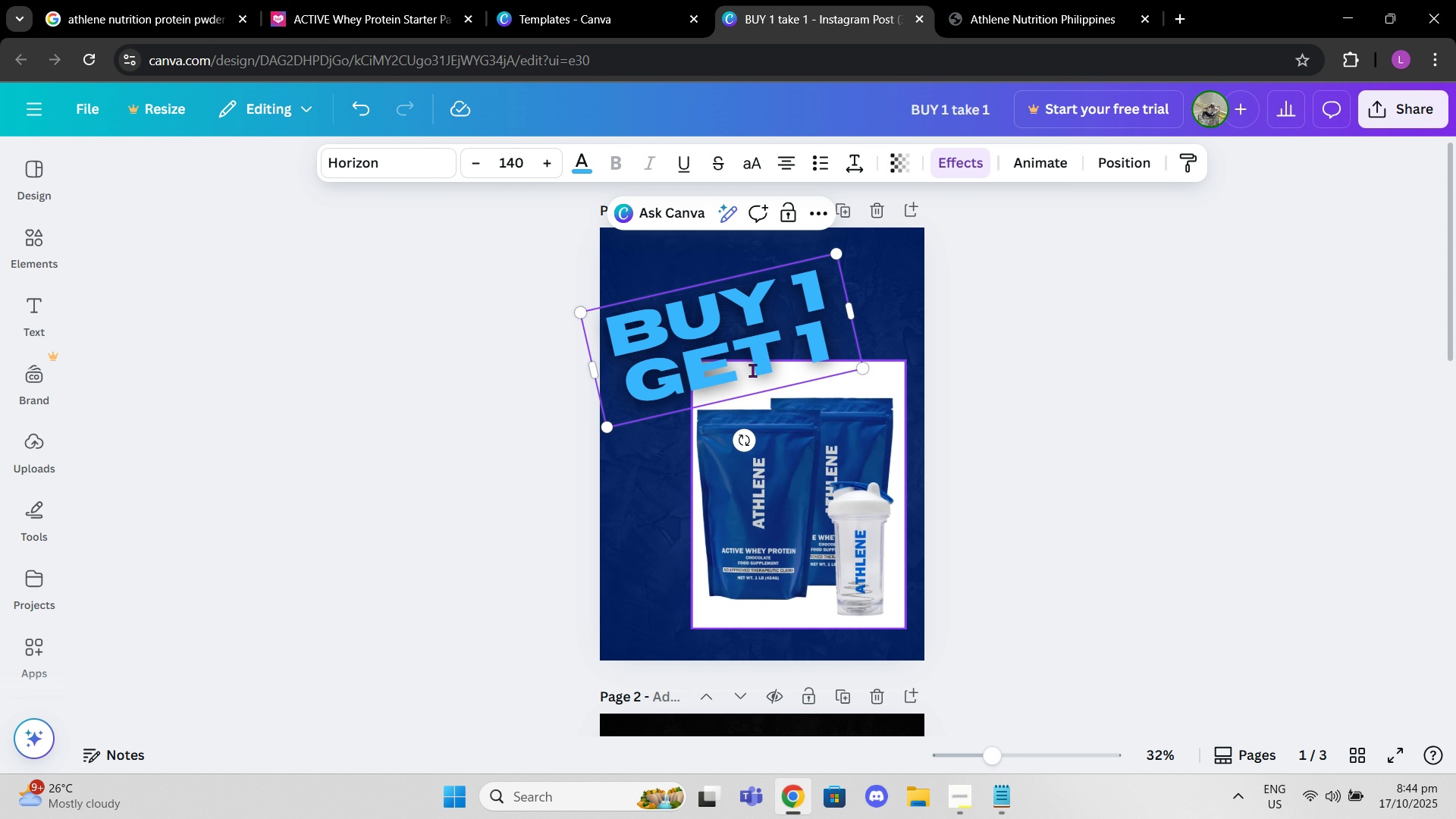 
left_click([753, 369])
 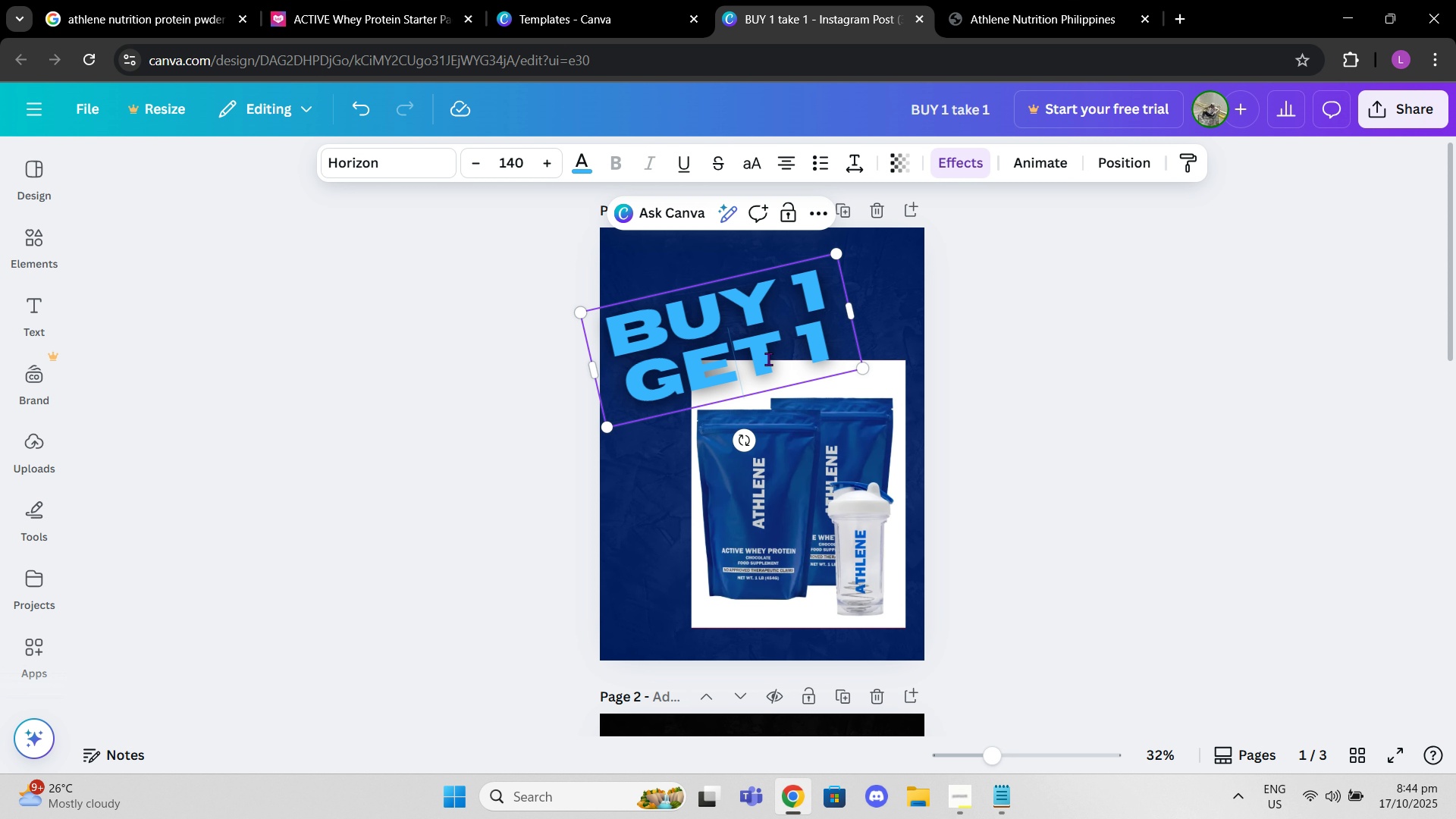 
left_click_drag(start_coordinate=[768, 359], to_coordinate=[647, 375])
 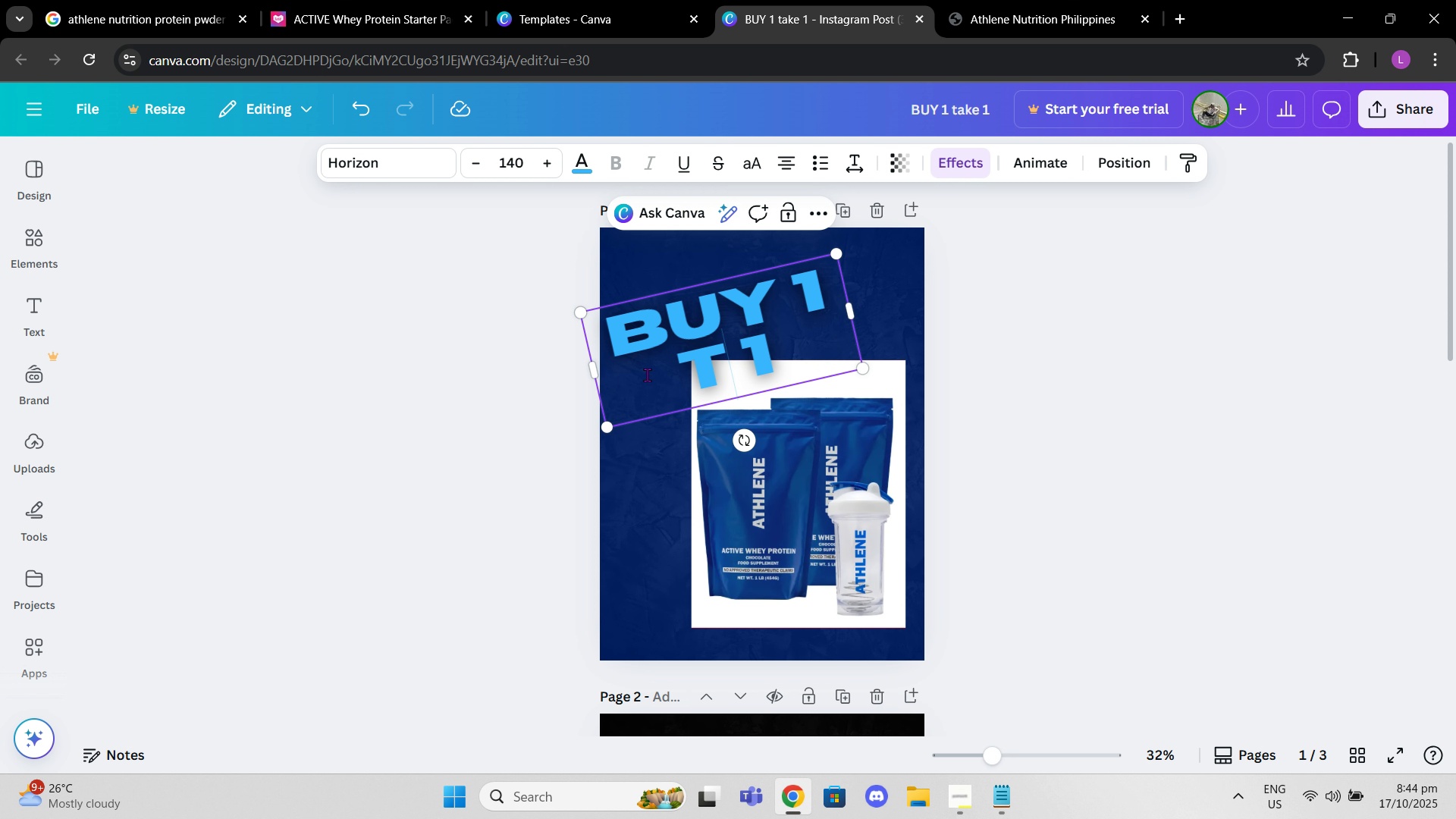 
type(take)
 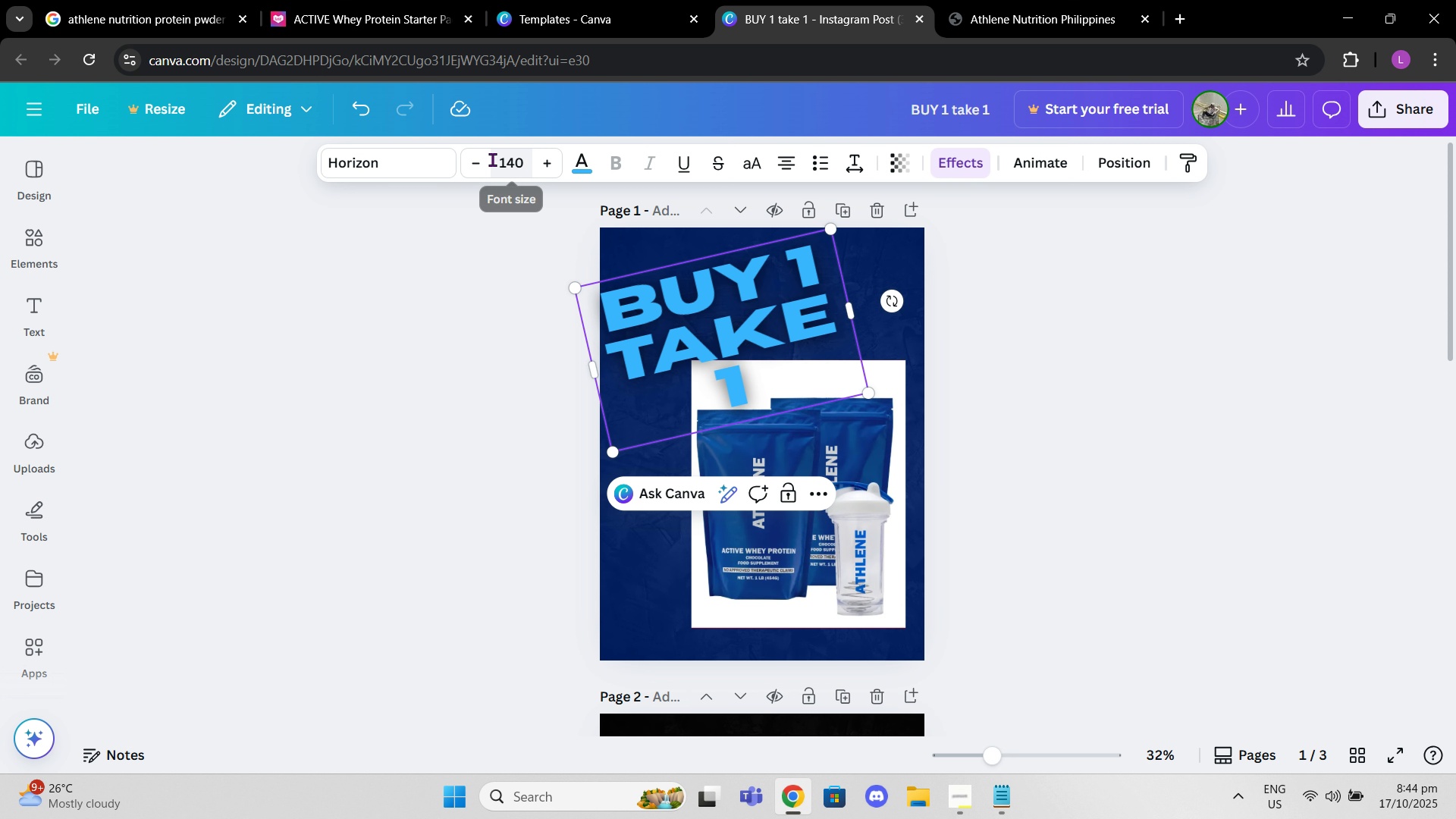 
left_click([487, 165])
 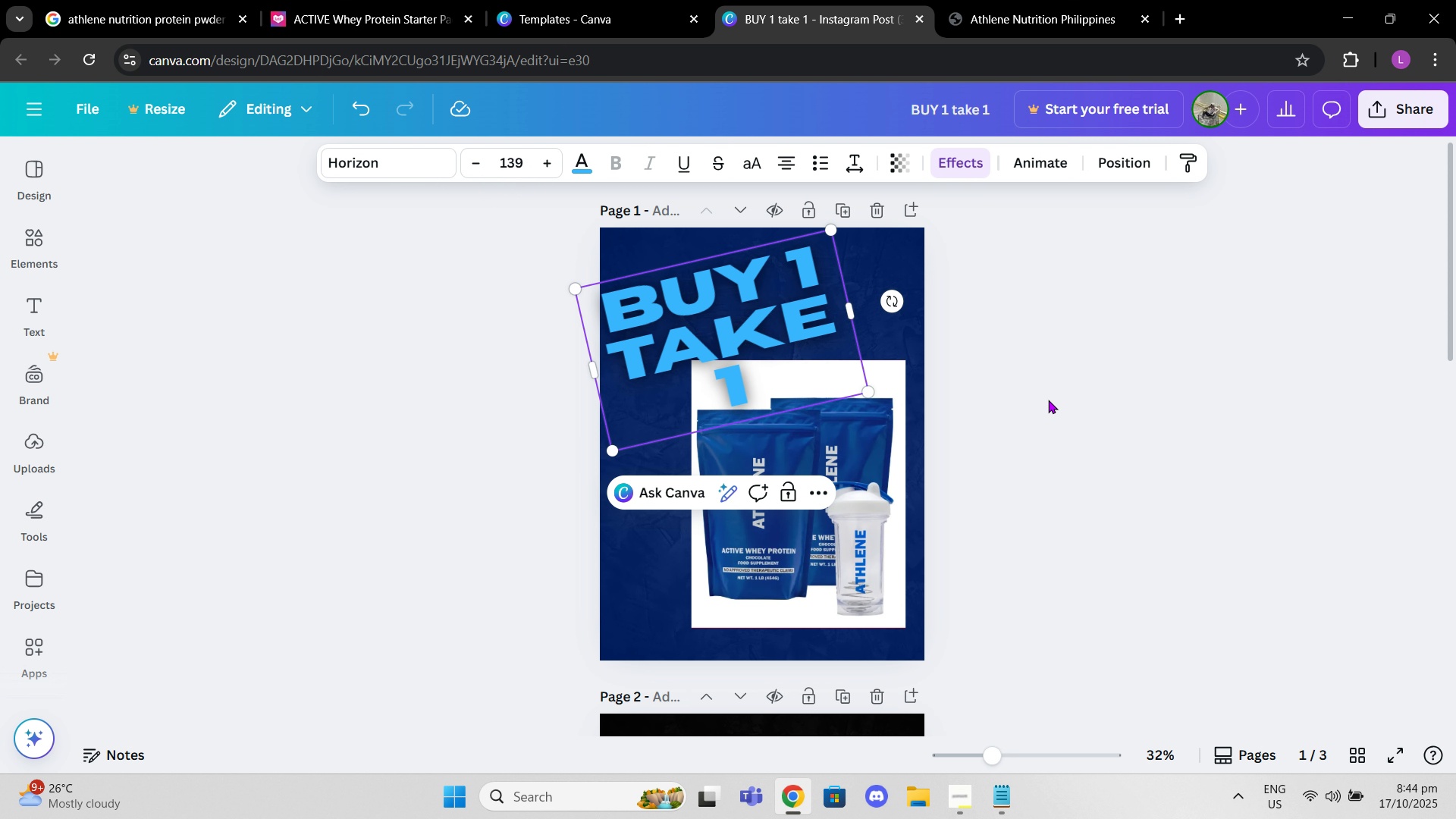 
left_click([1052, 402])
 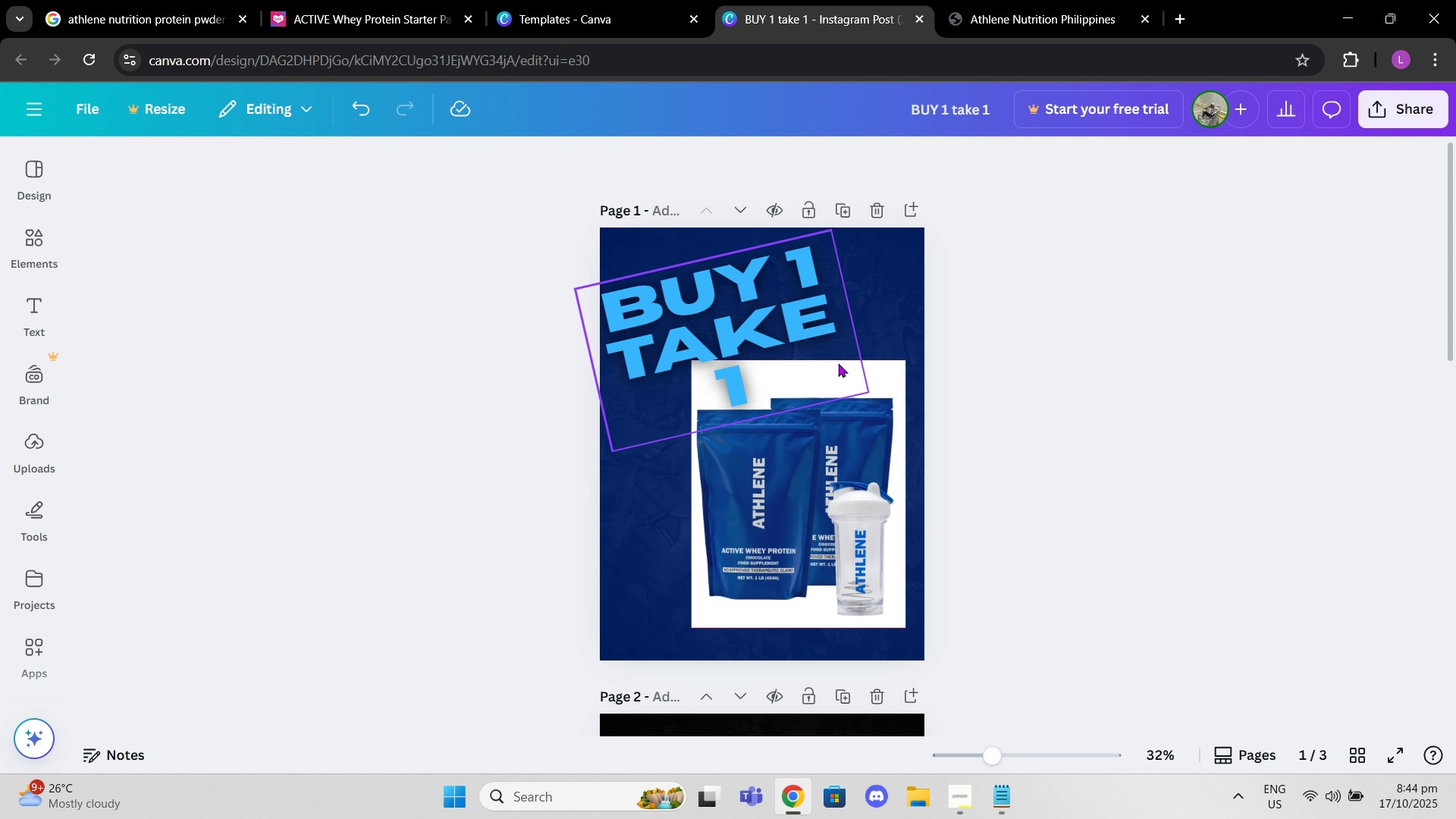 
left_click([838, 363])
 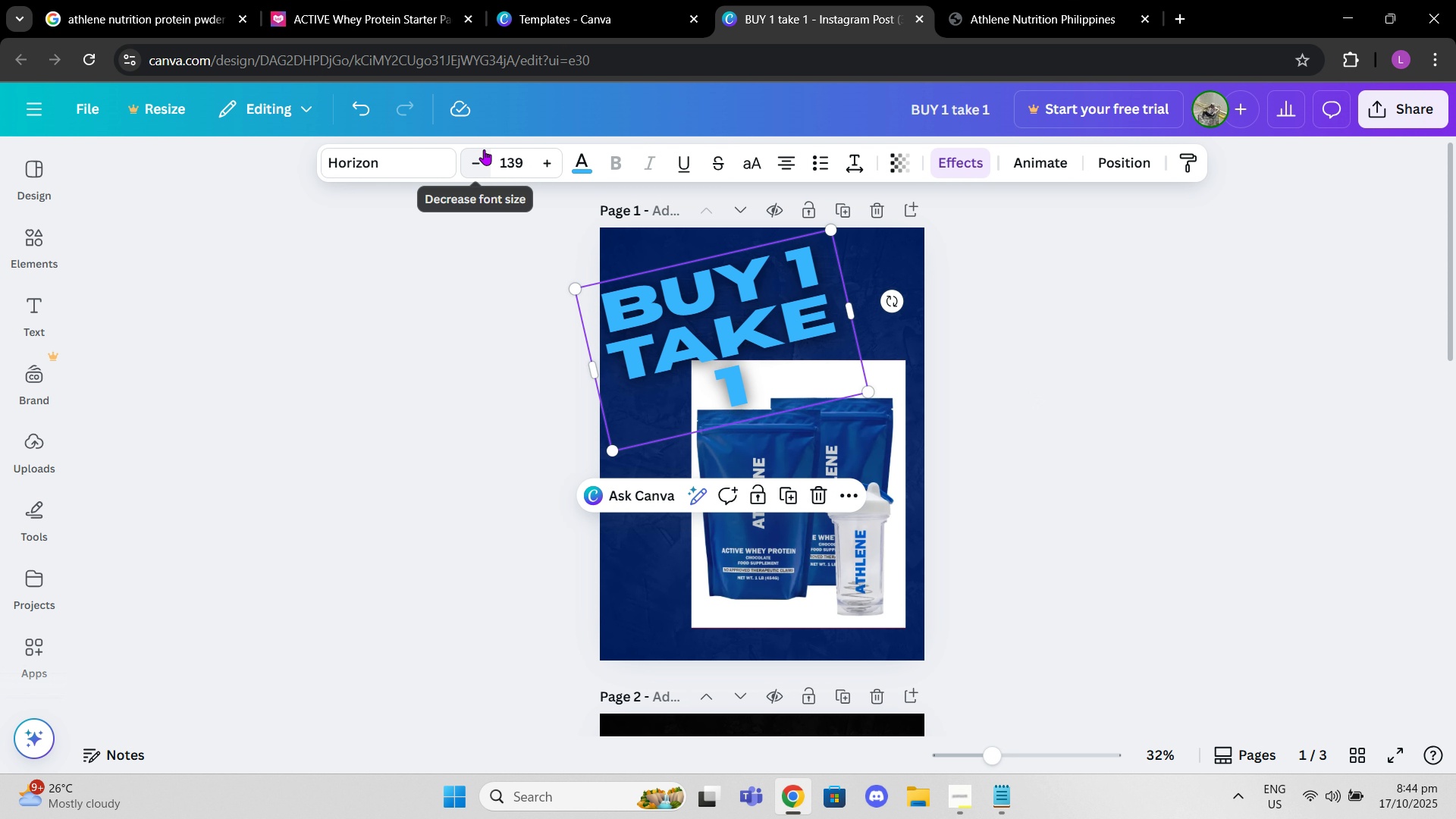 
left_click_drag(start_coordinate=[482, 151], to_coordinate=[477, 153])
 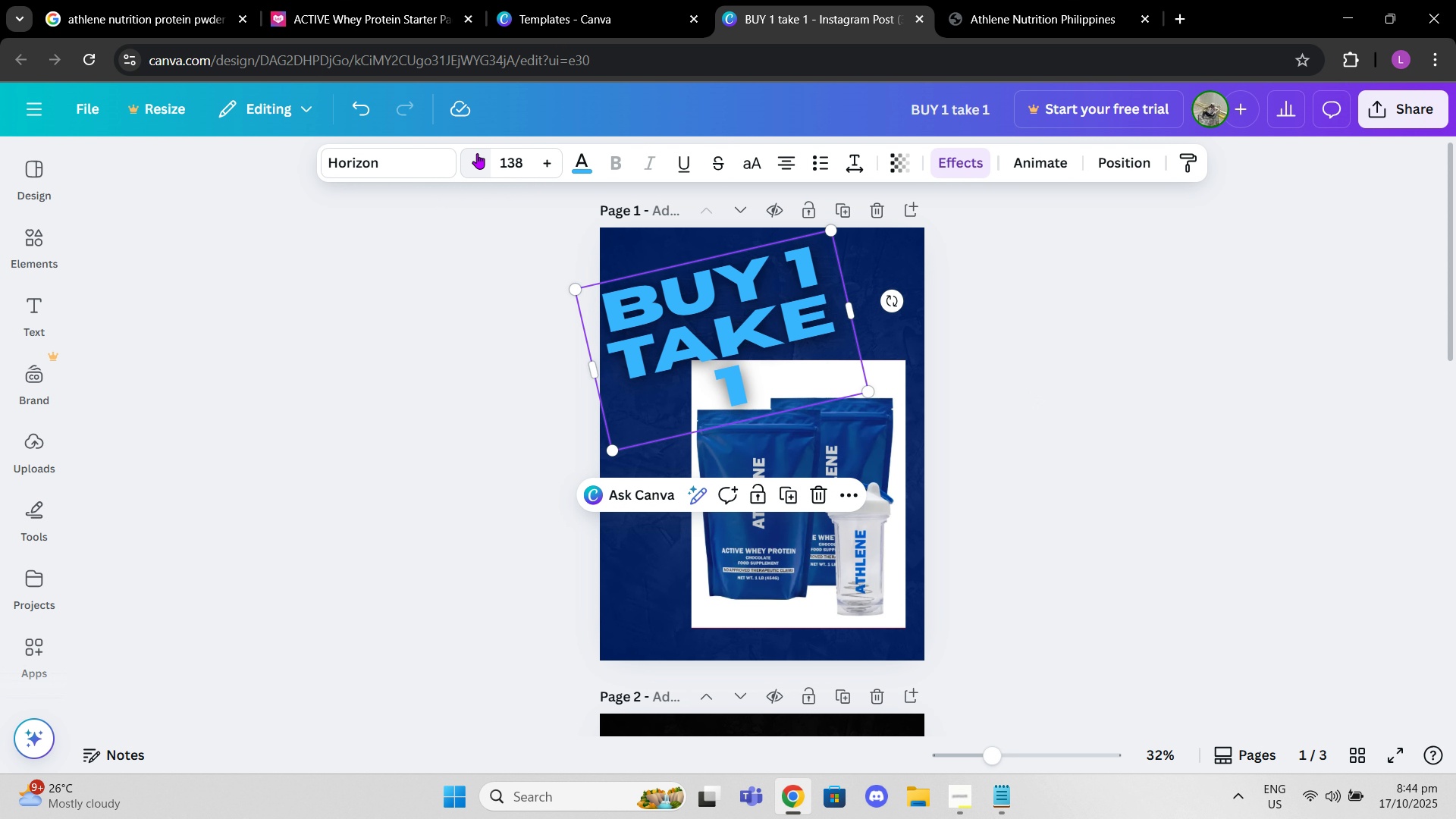 
double_click([477, 153])
 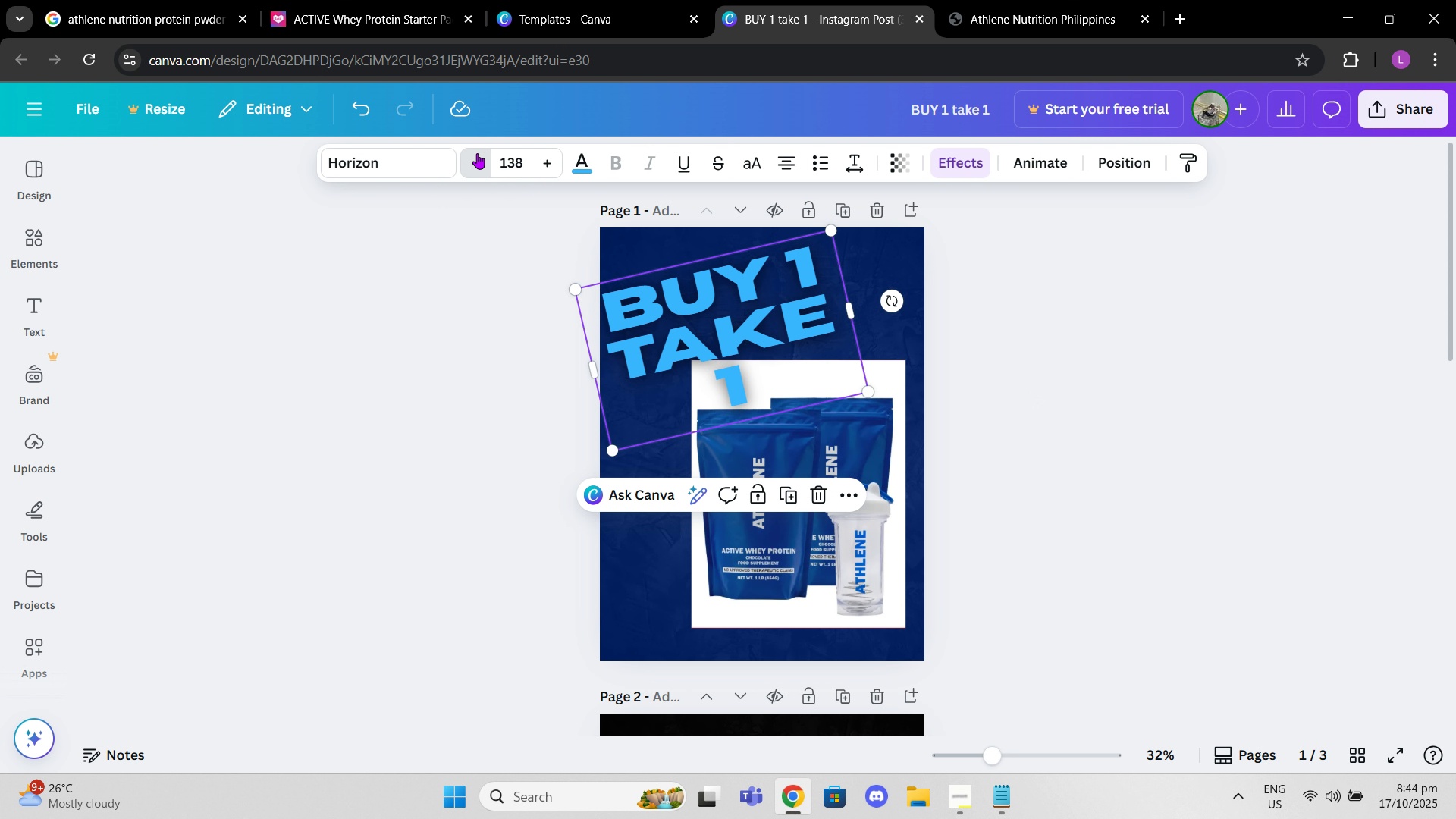 
triple_click([477, 153])
 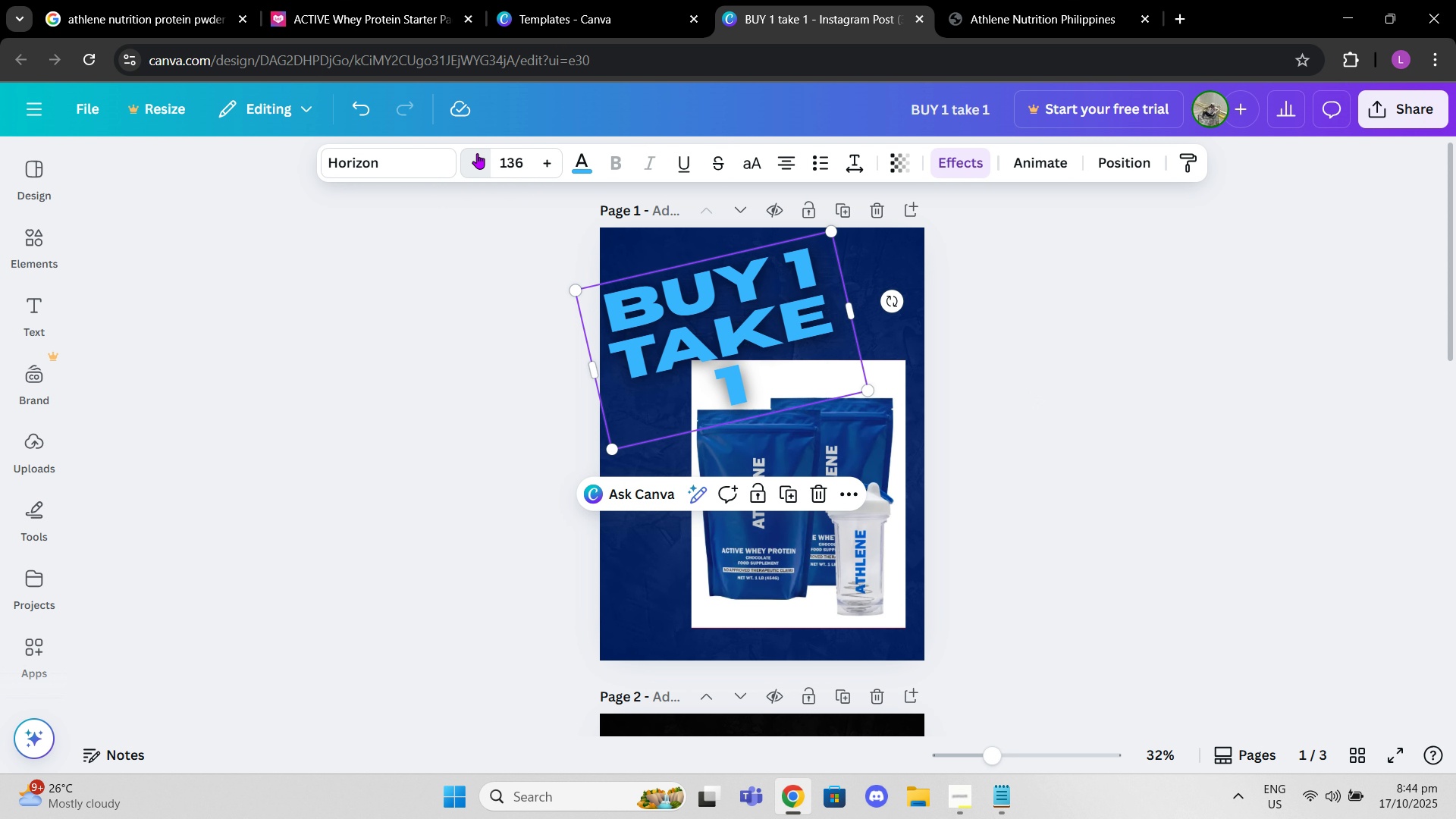 
triple_click([477, 153])
 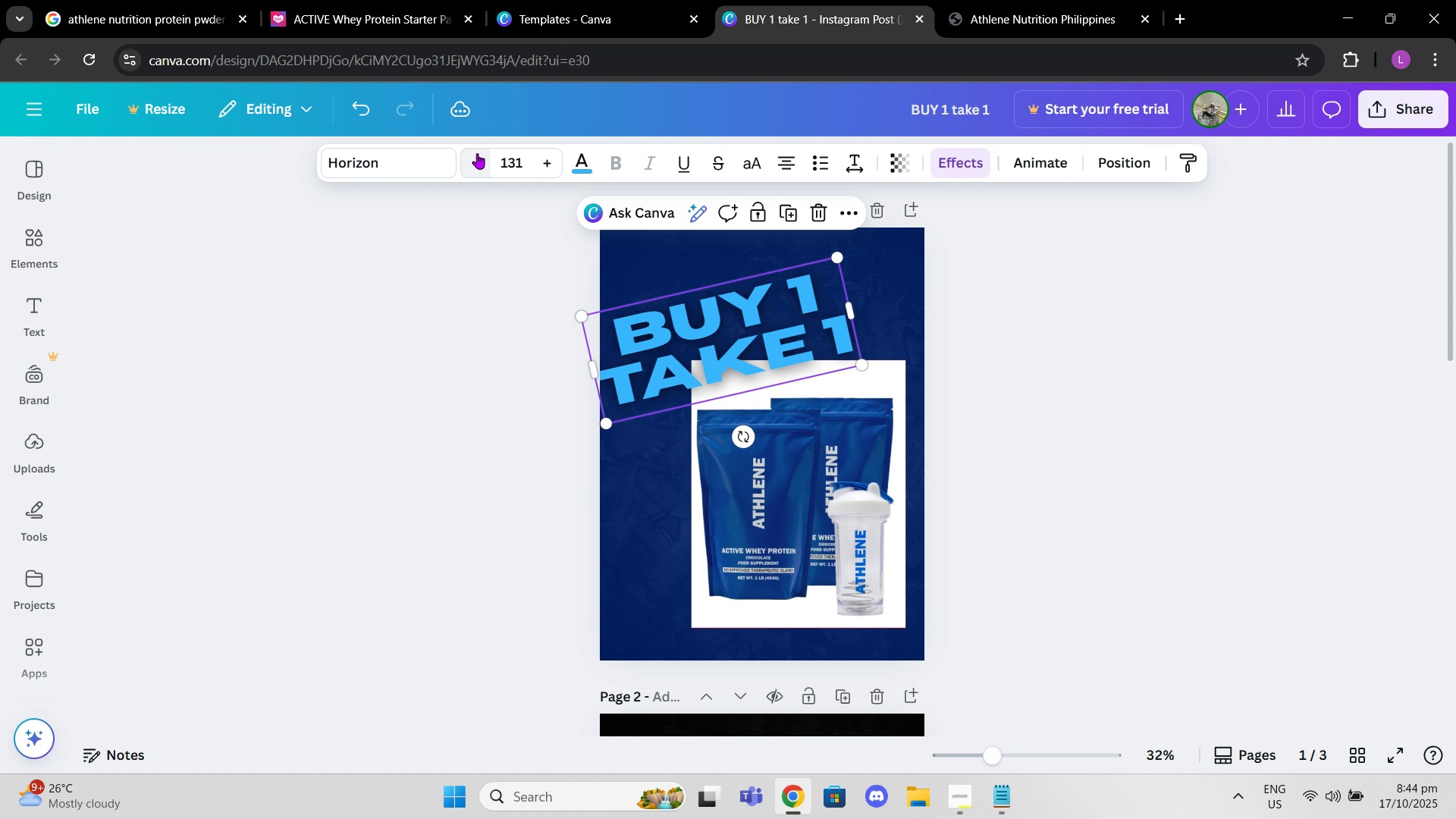 
triple_click([477, 153])
 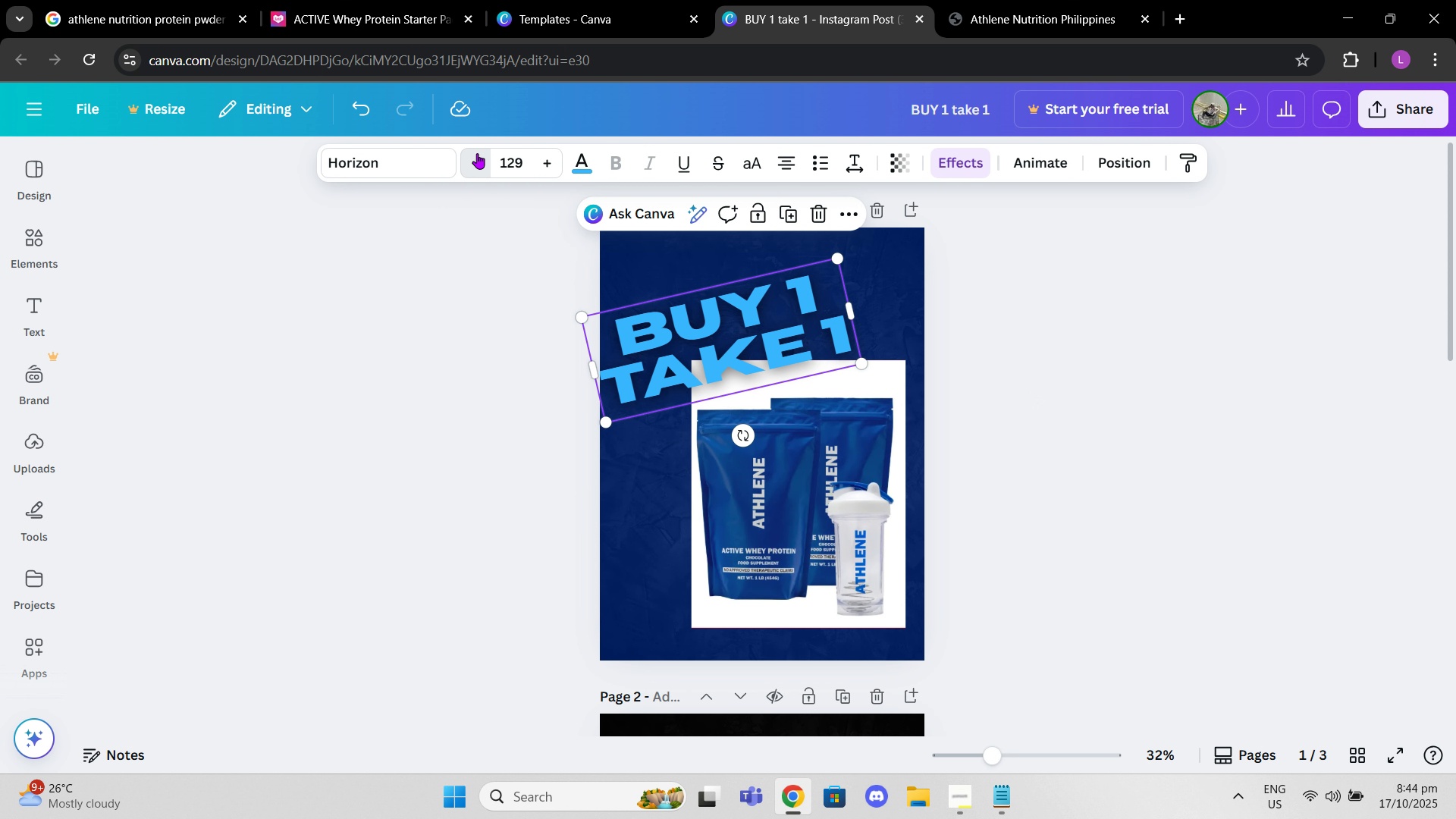 
double_click([477, 153])
 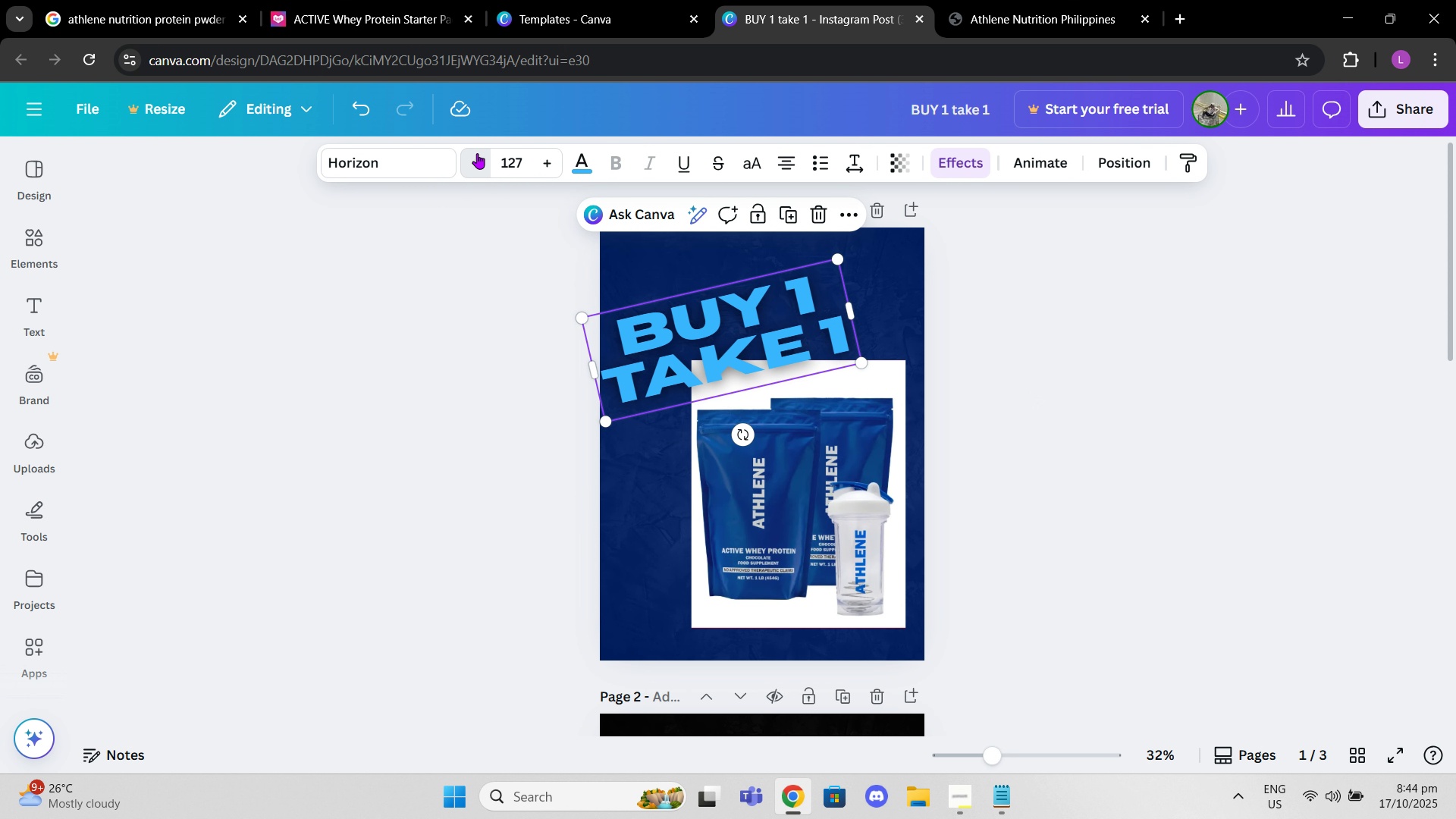 
triple_click([477, 153])
 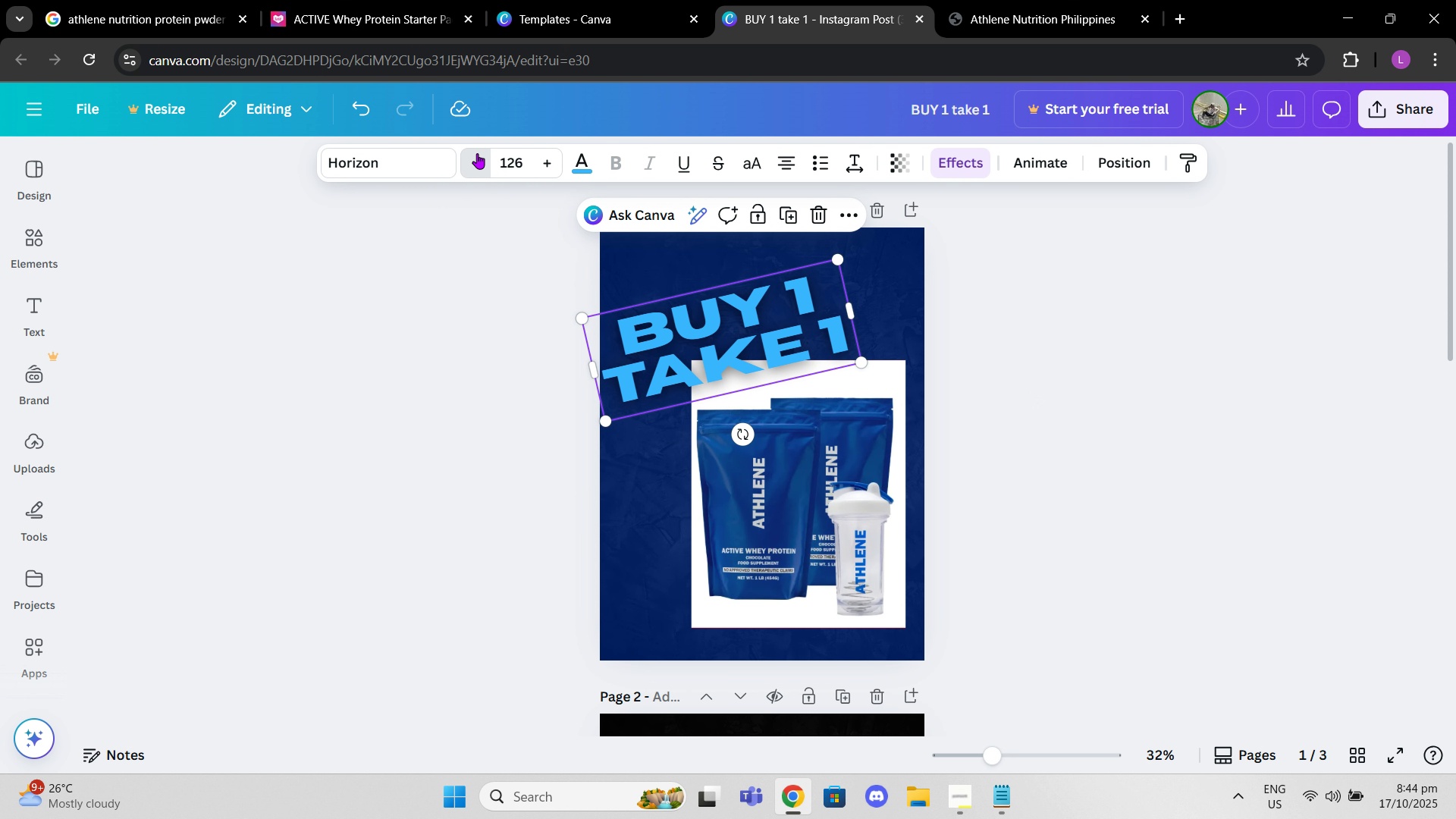 
triple_click([477, 153])
 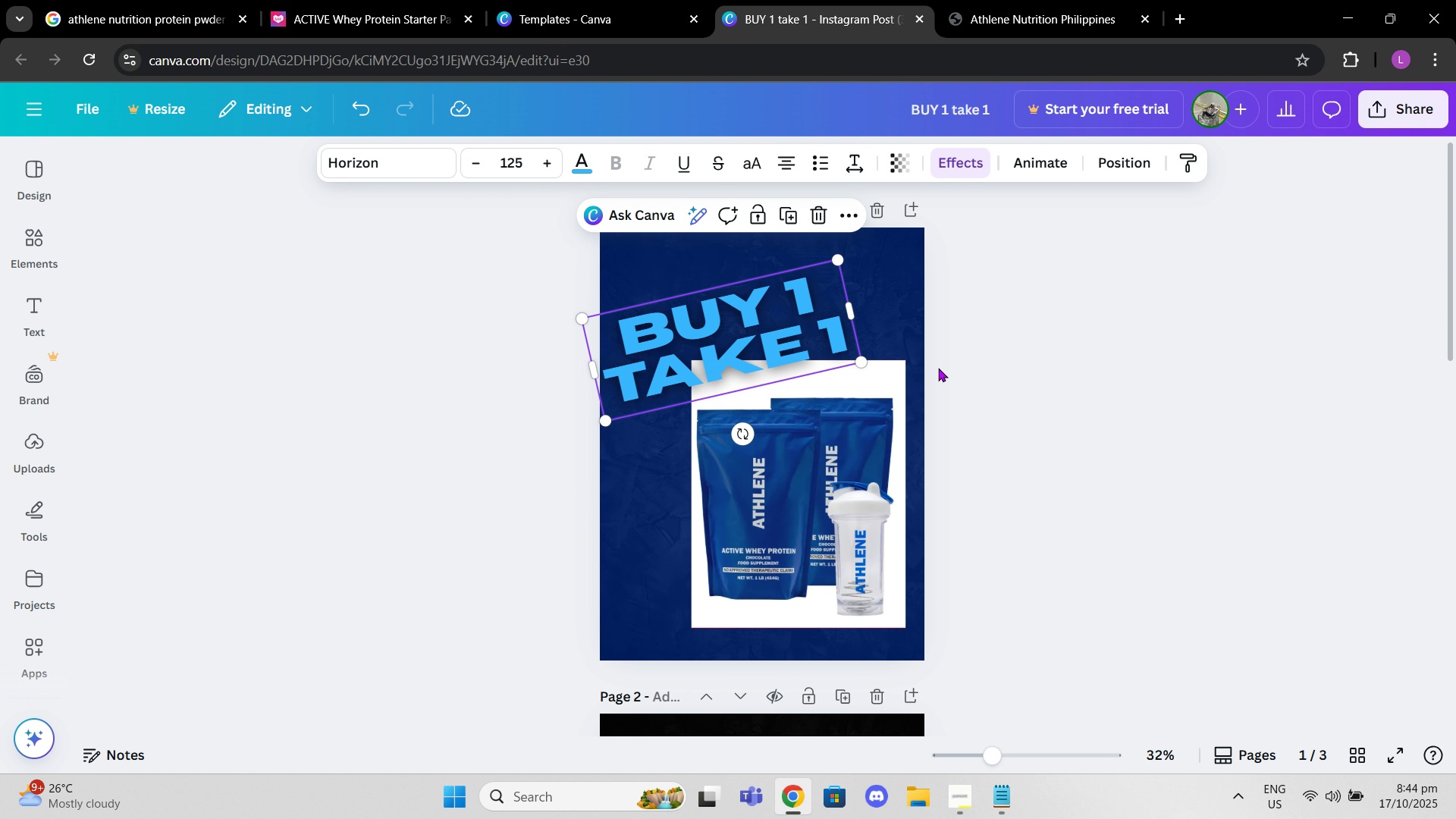 
left_click([938, 368])
 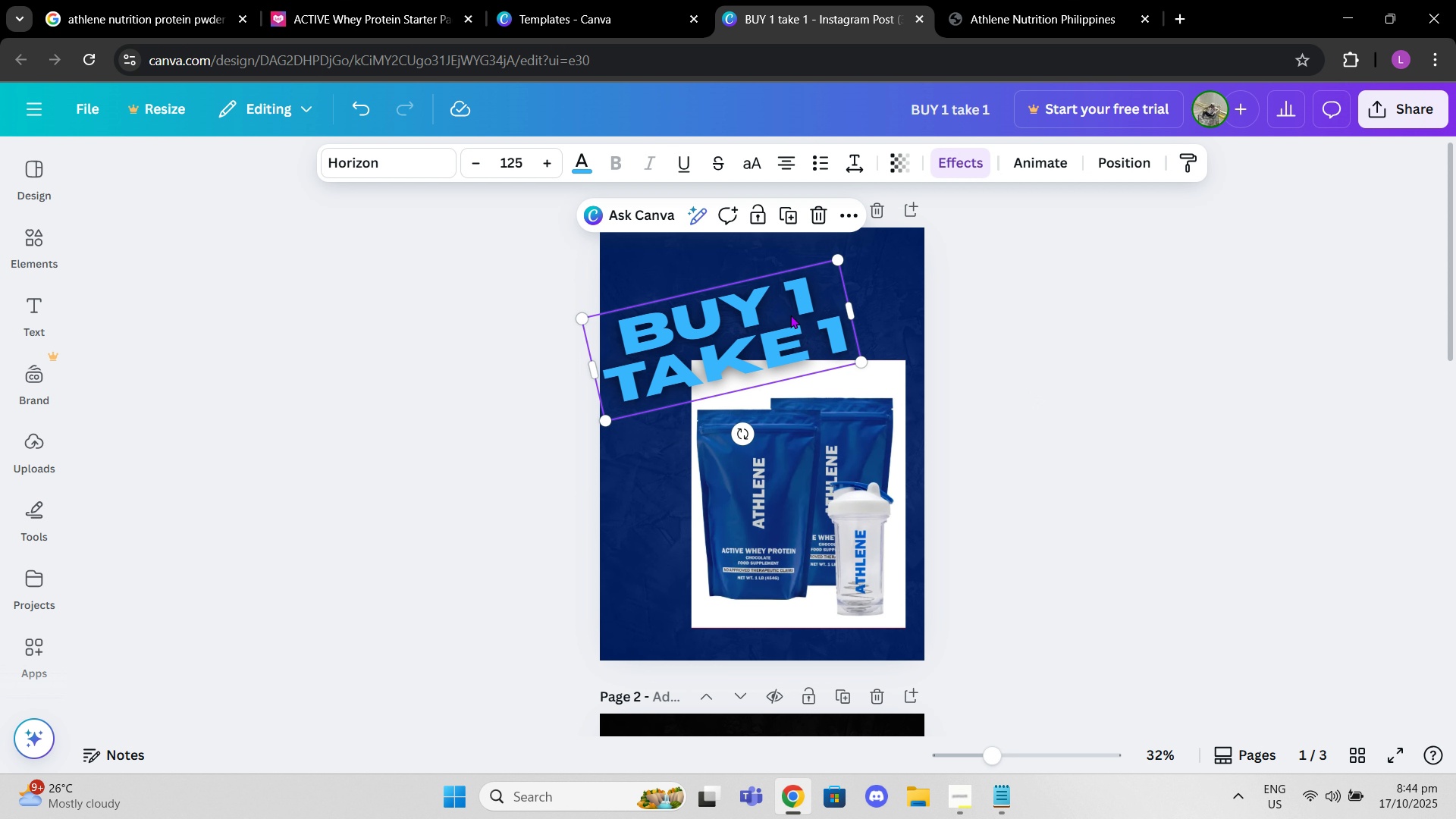 
left_click([790, 315])
 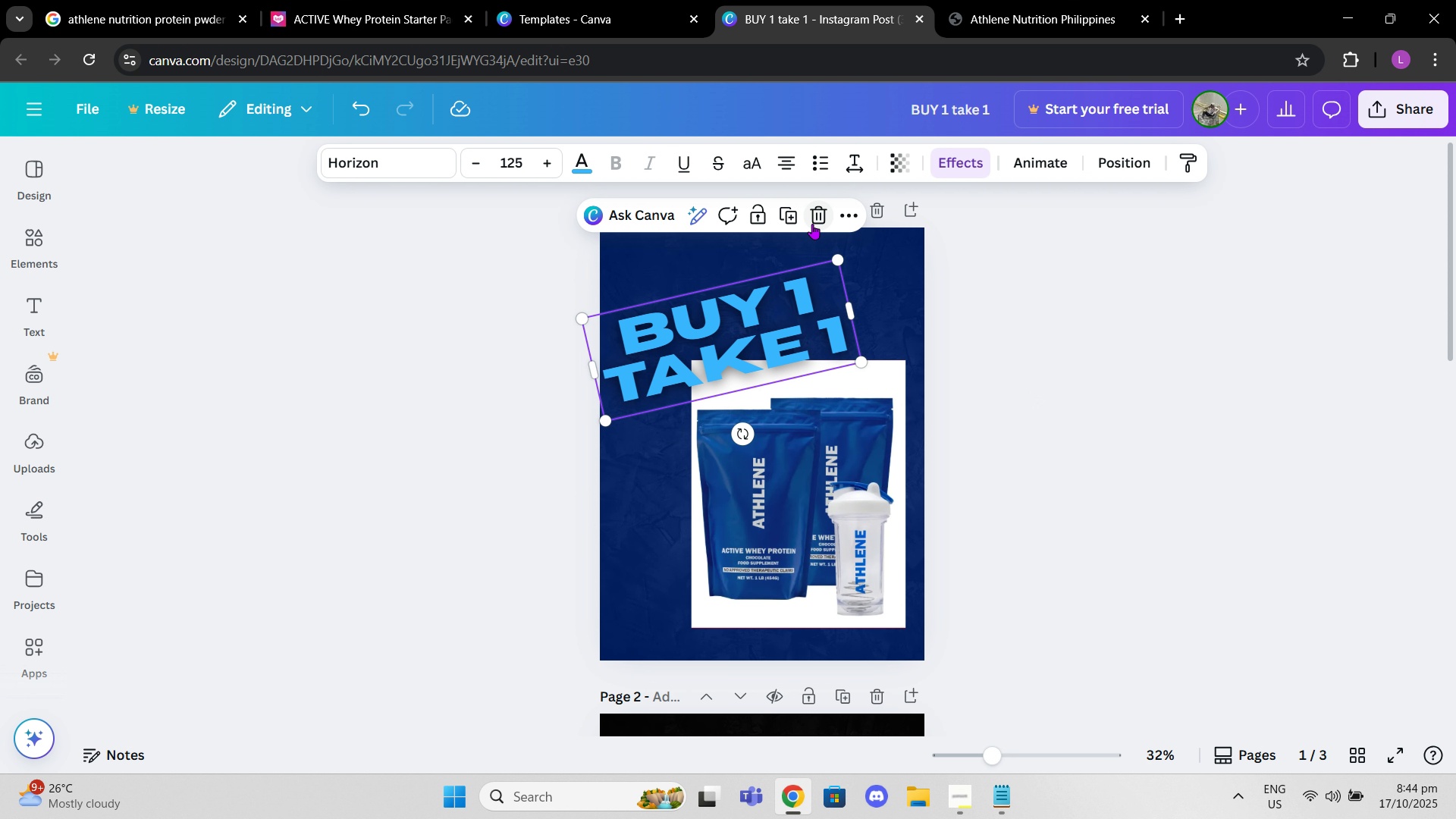 
double_click([812, 224])
 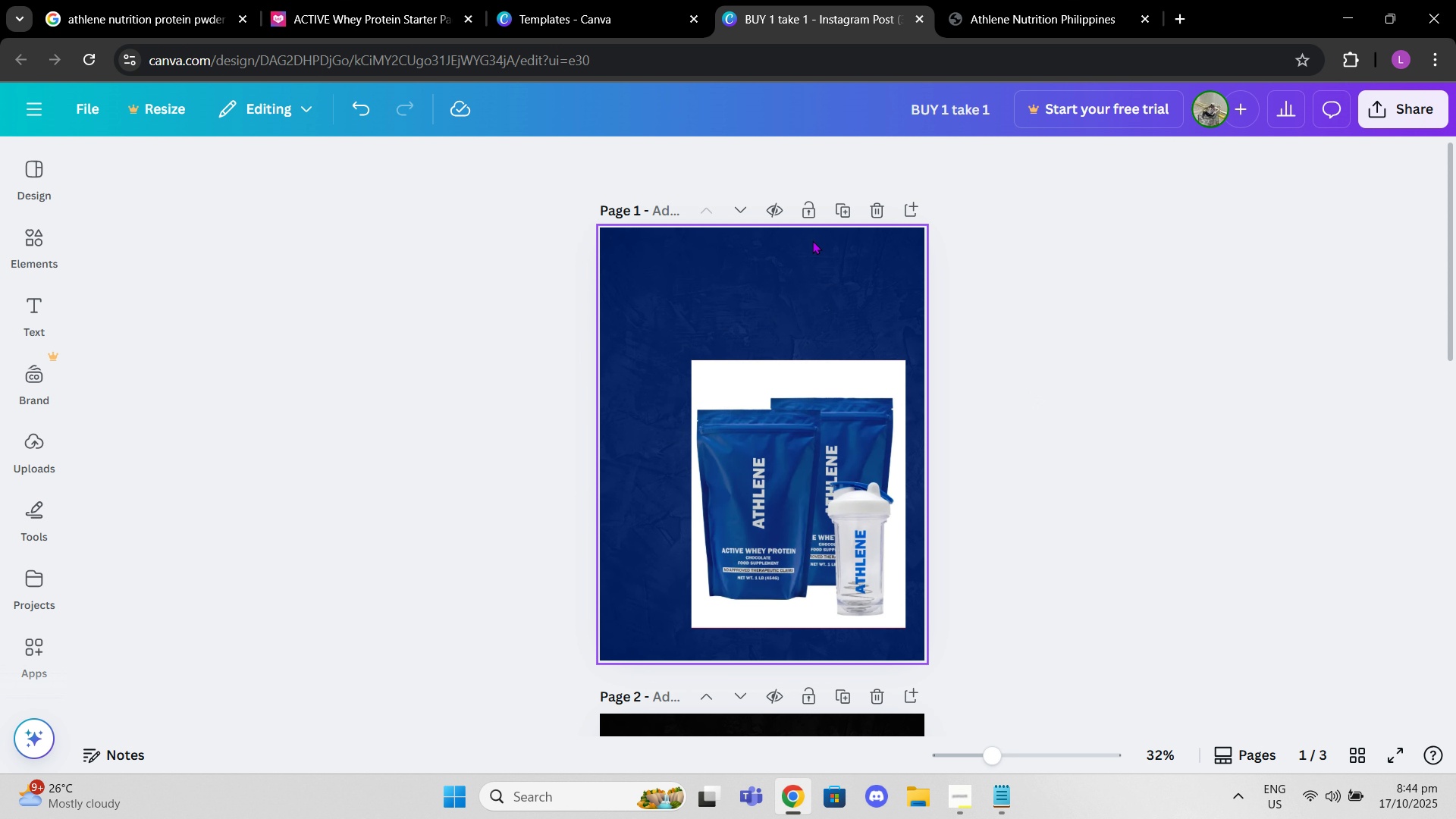 
key(Control+Z)
 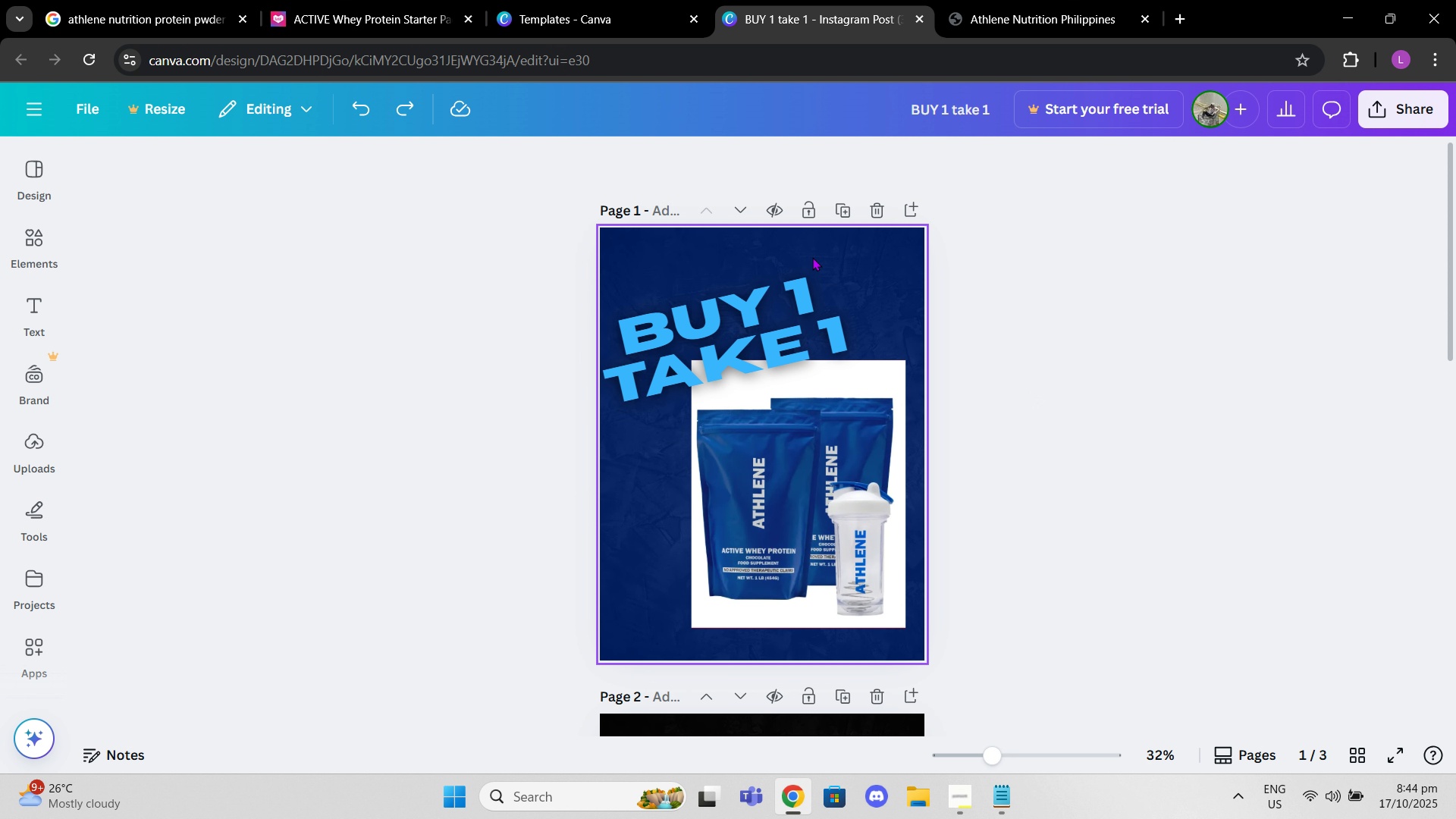 
key(Control+Z)
 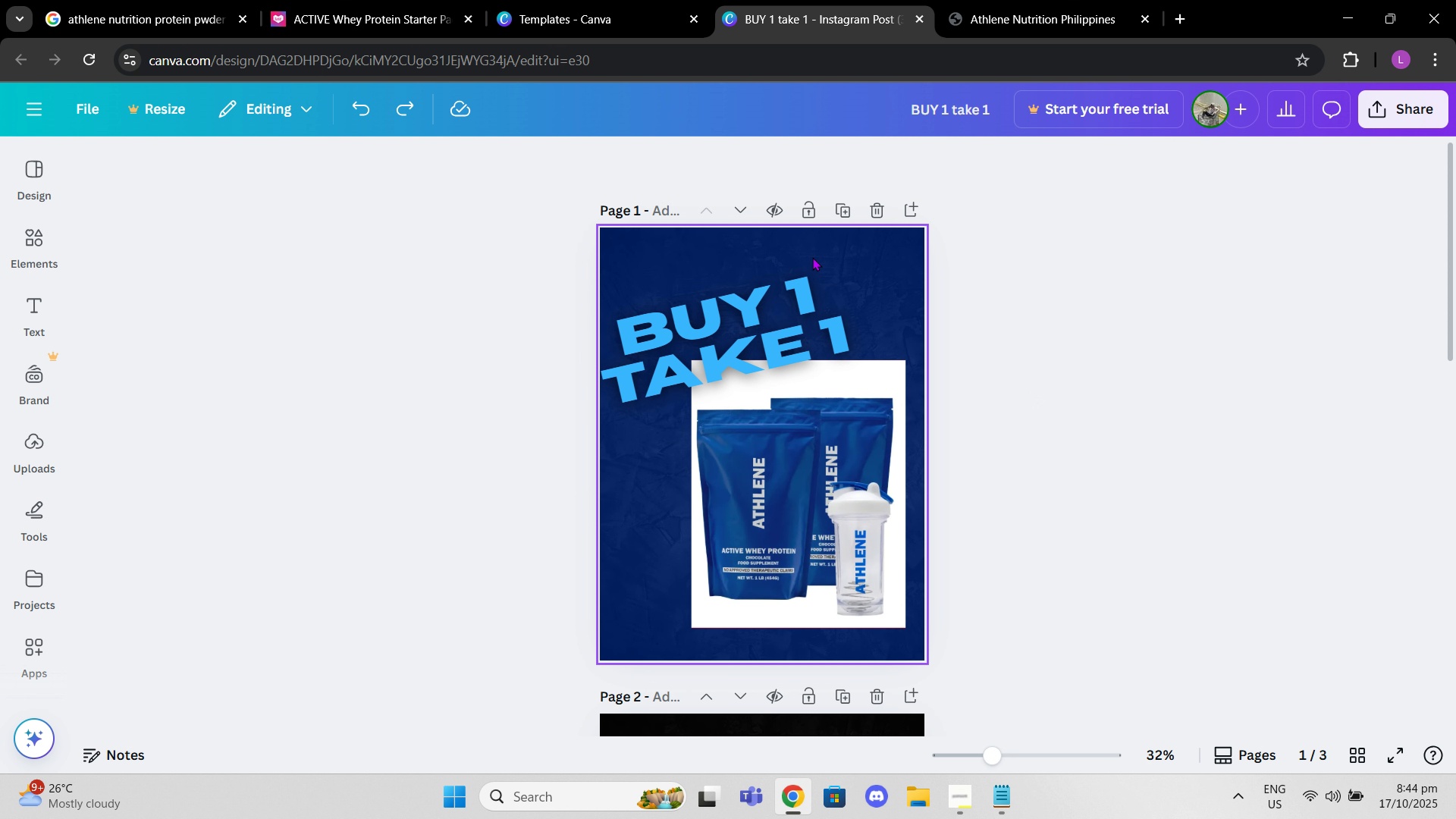 
key(Control+Z)
 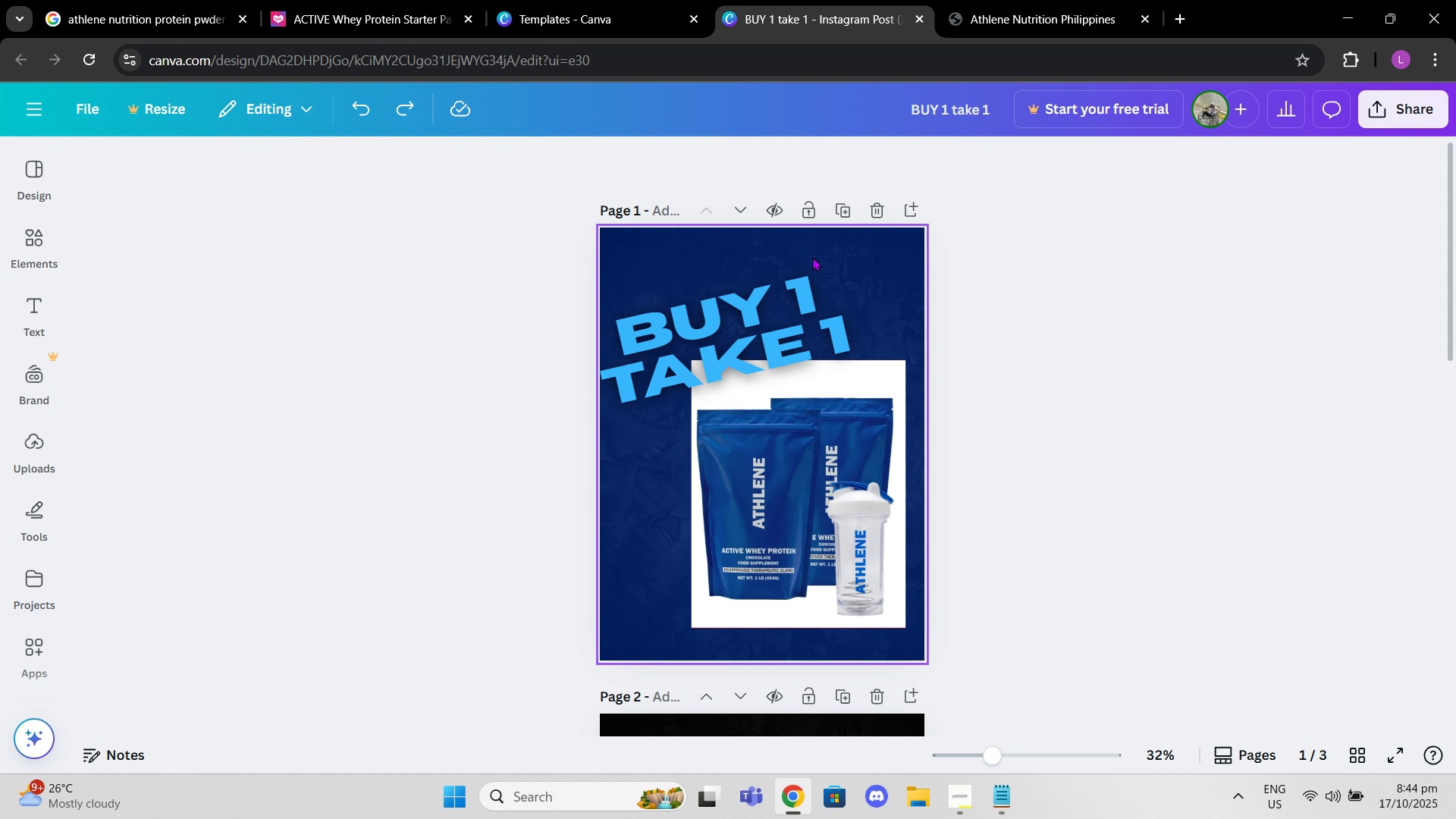 
key(Control+Z)
 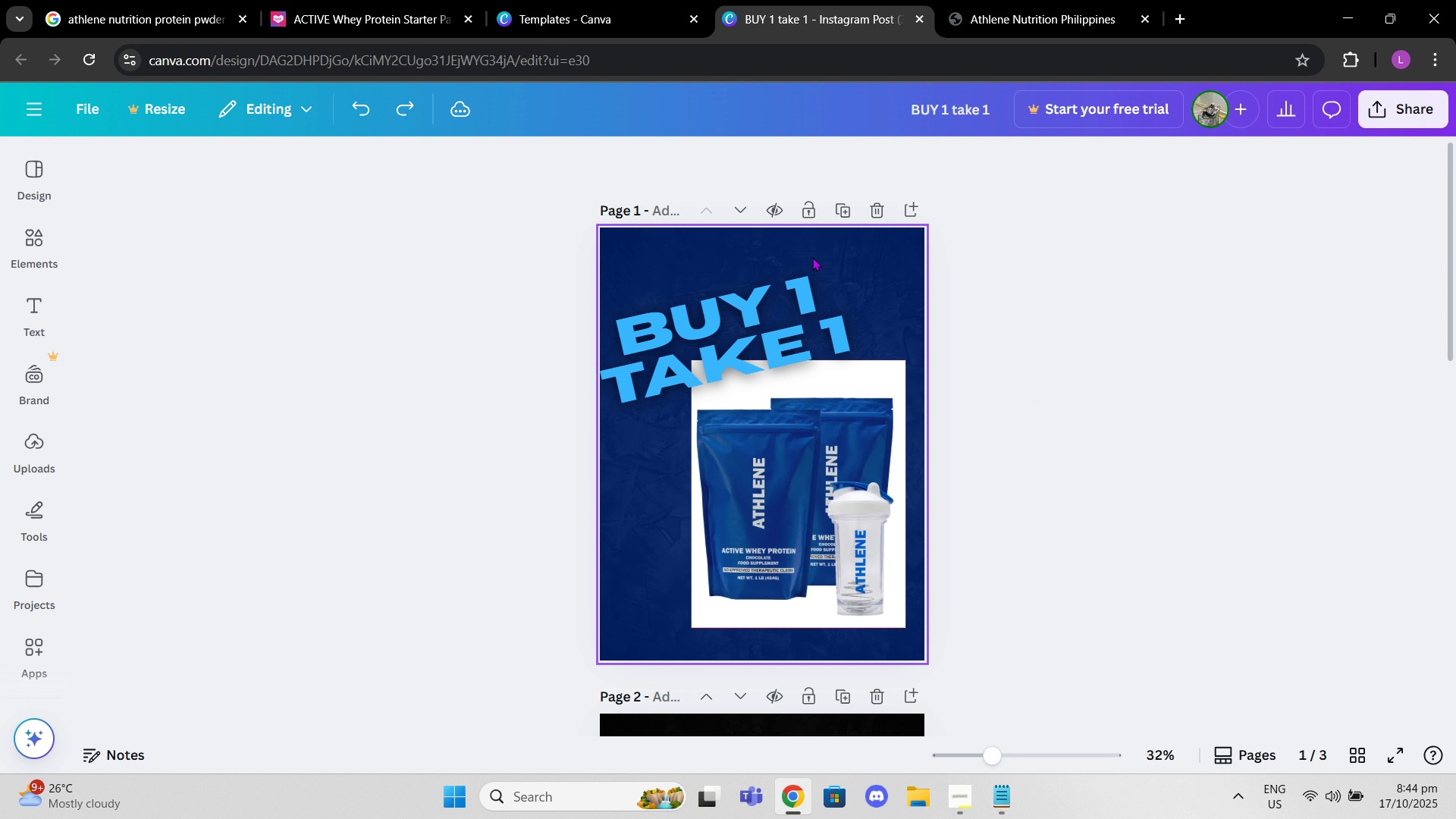 
key(Control+Z)
 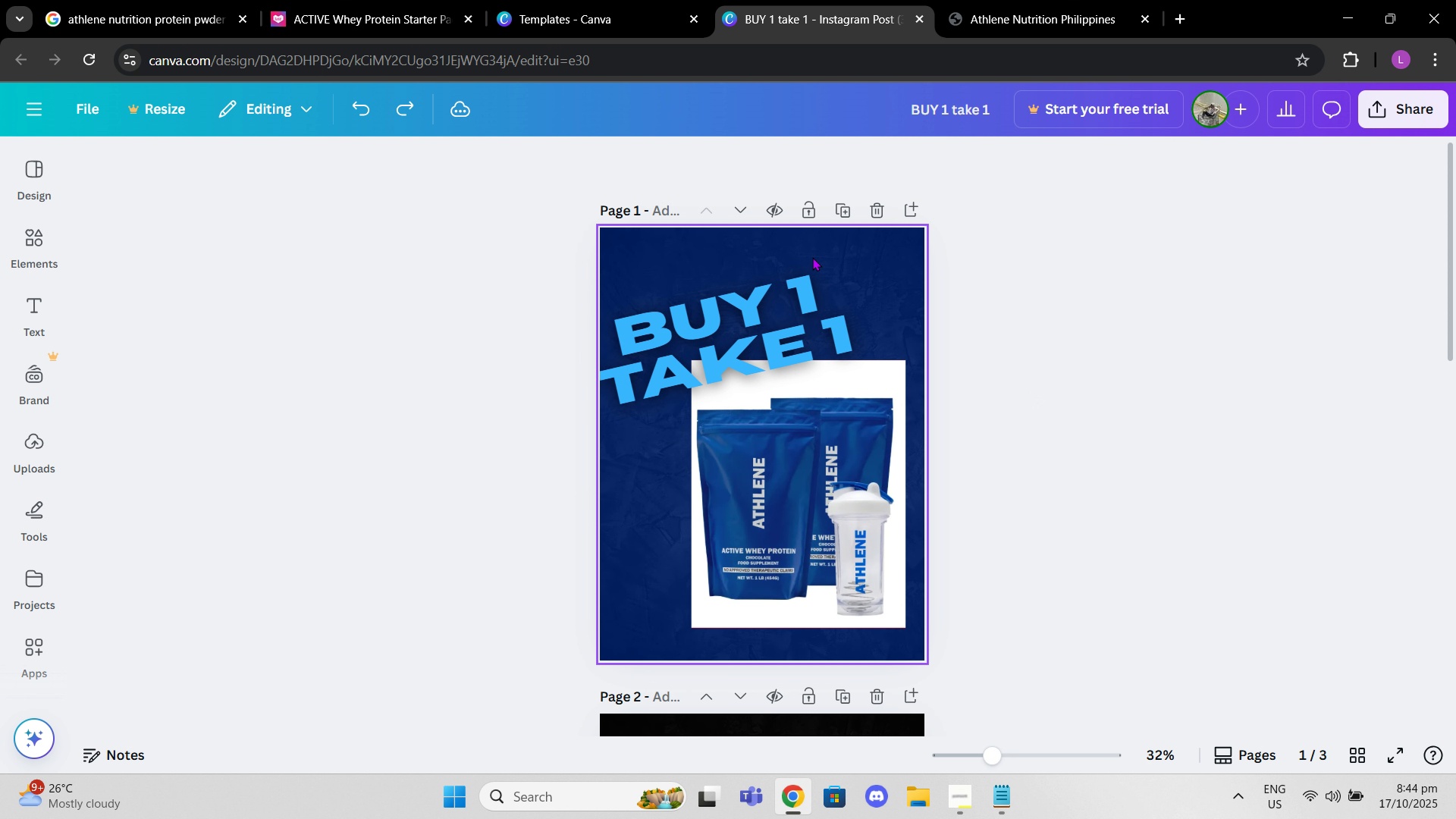 
key(Control+Z)
 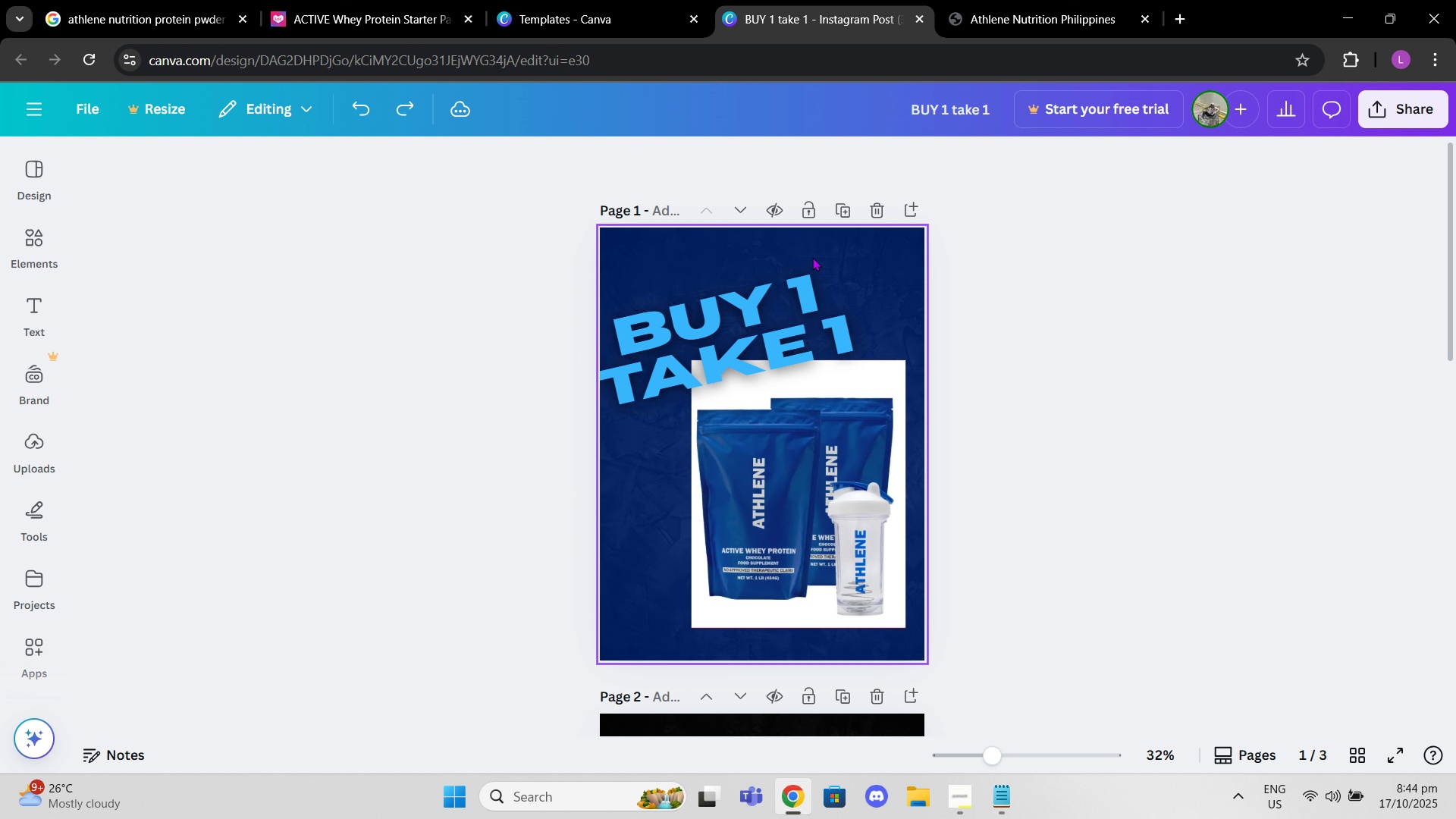 
key(Control+Z)
 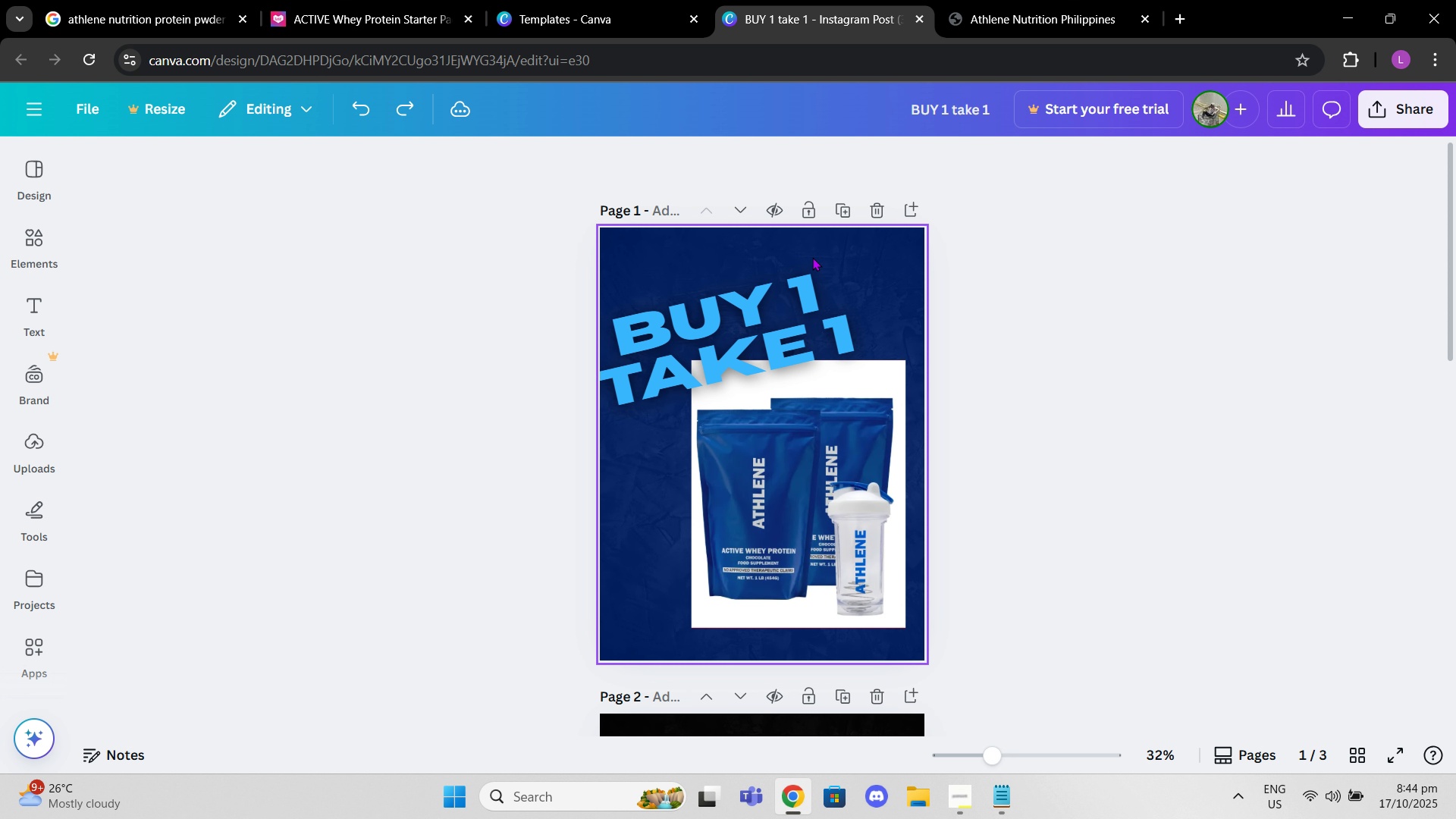 
key(Control+Z)
 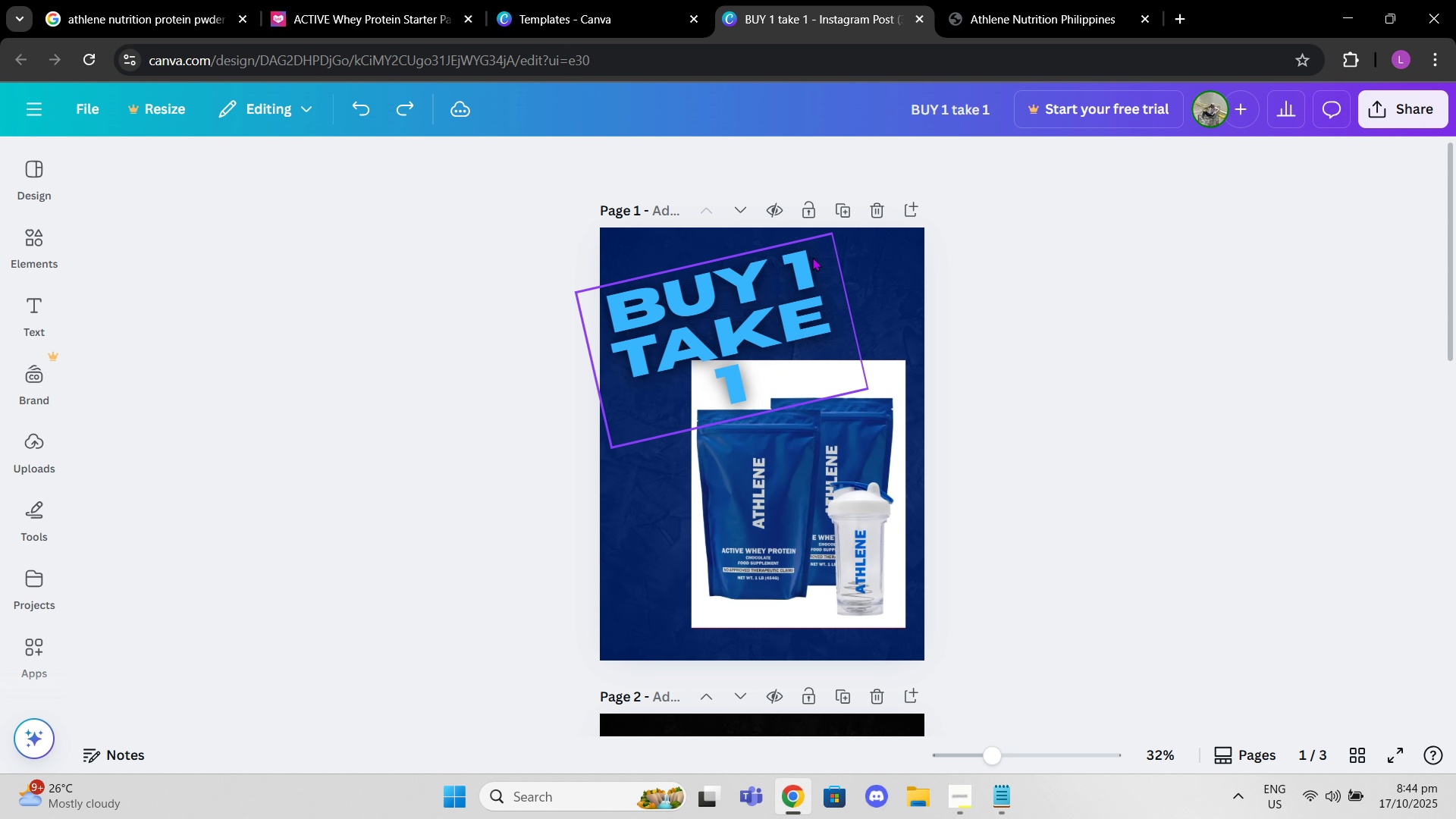 
key(Control+Z)
 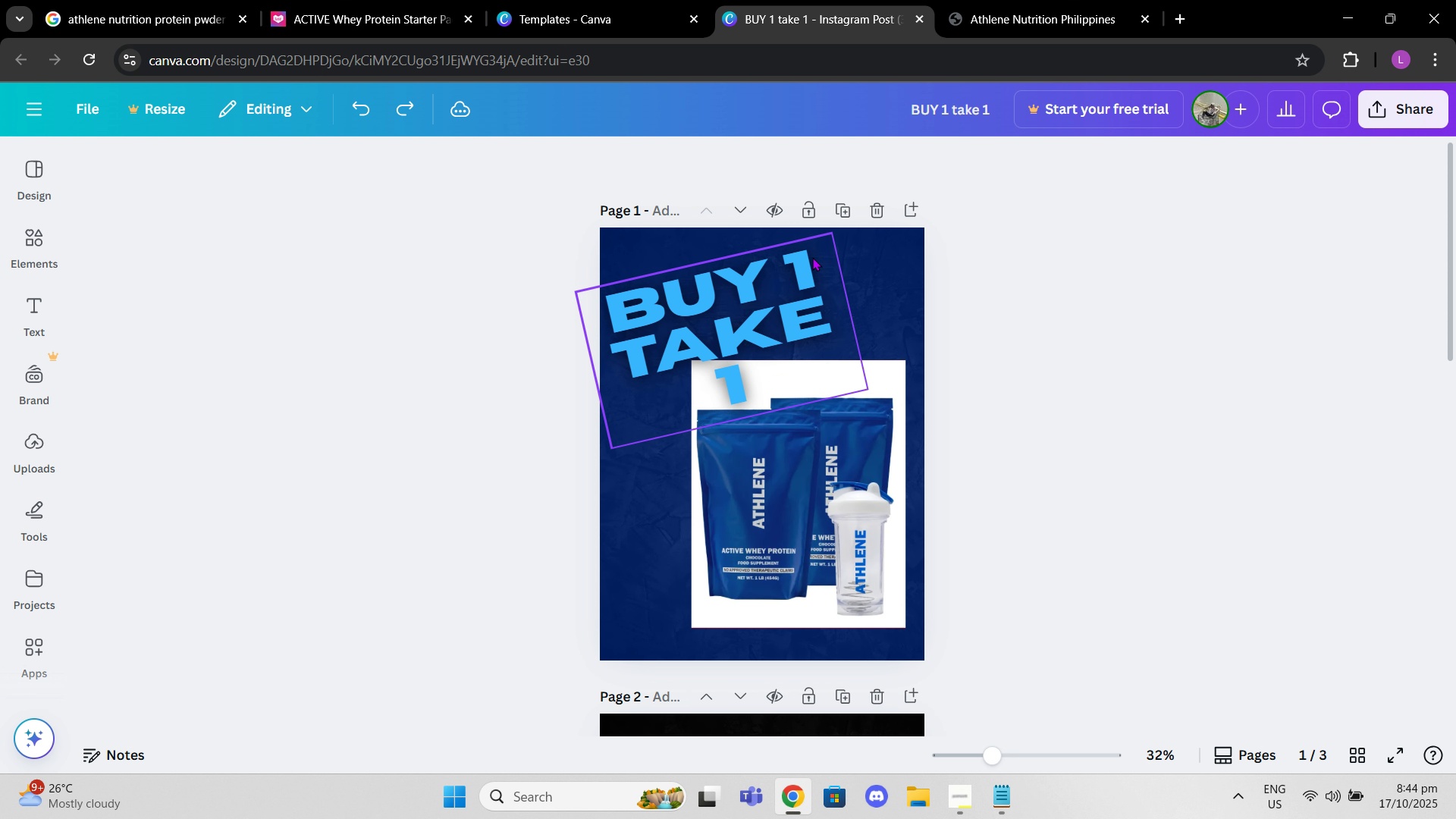 
key(Control+Z)
 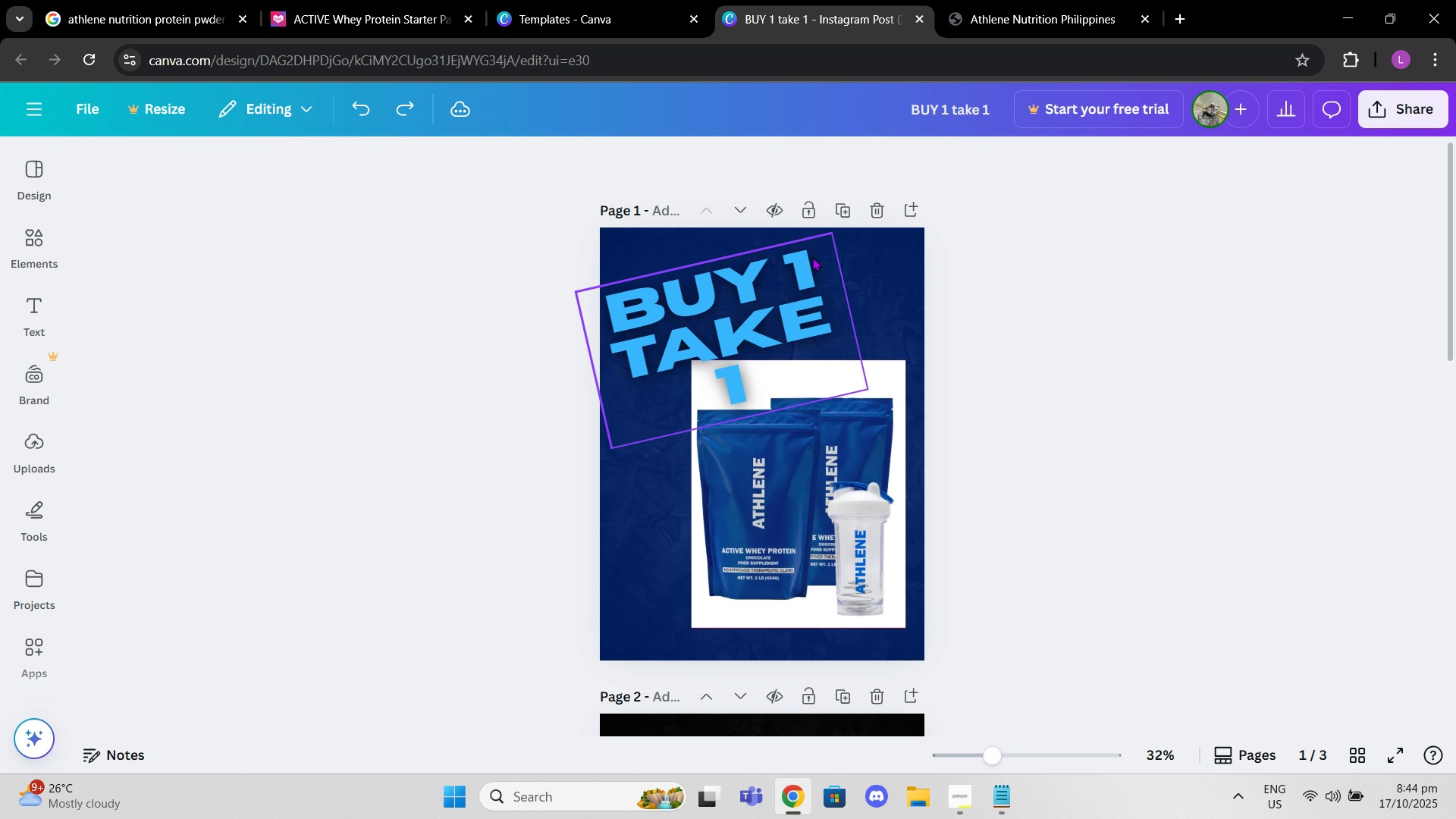 
key(Control+Z)
 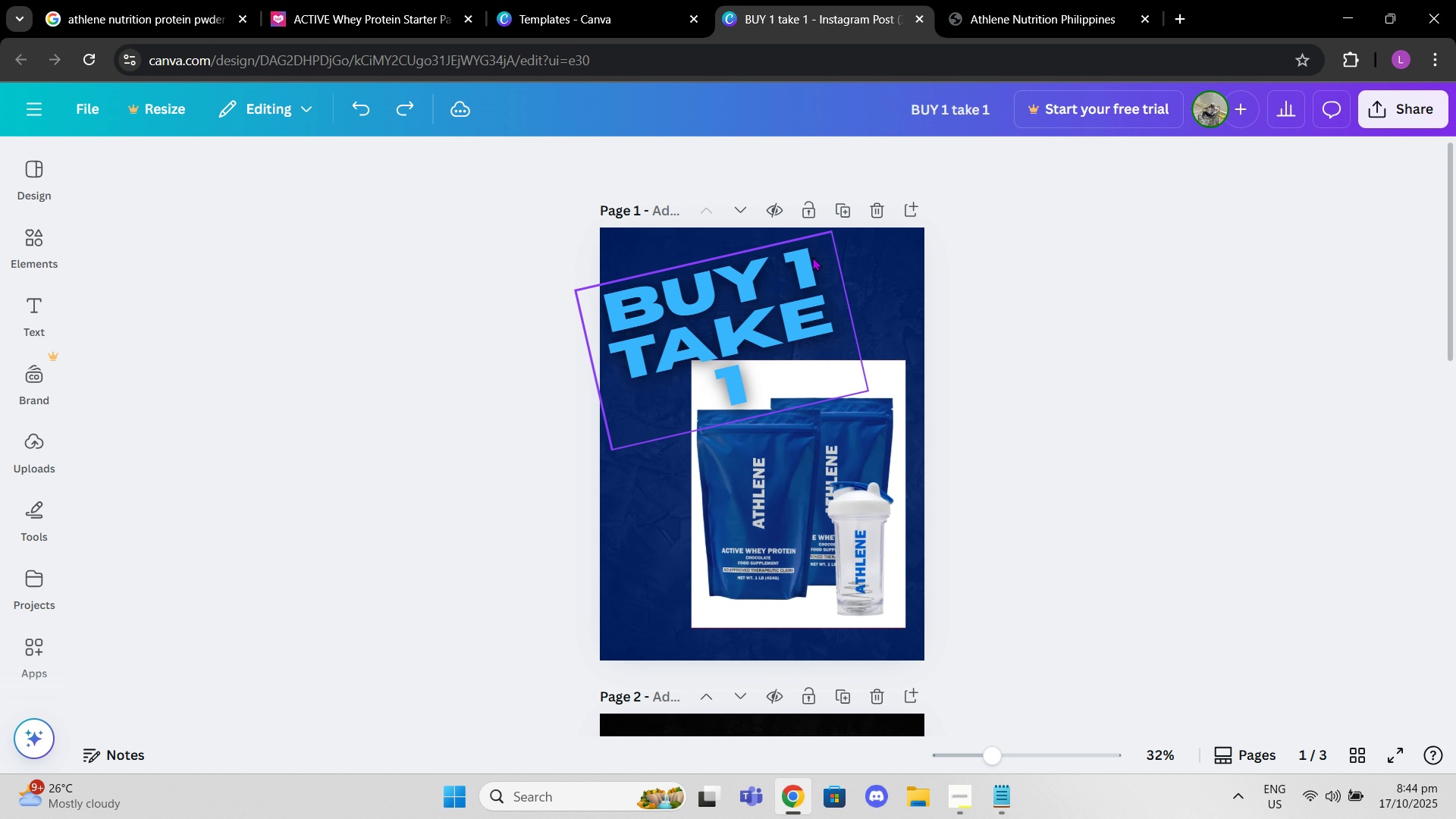 
key(Control+Z)
 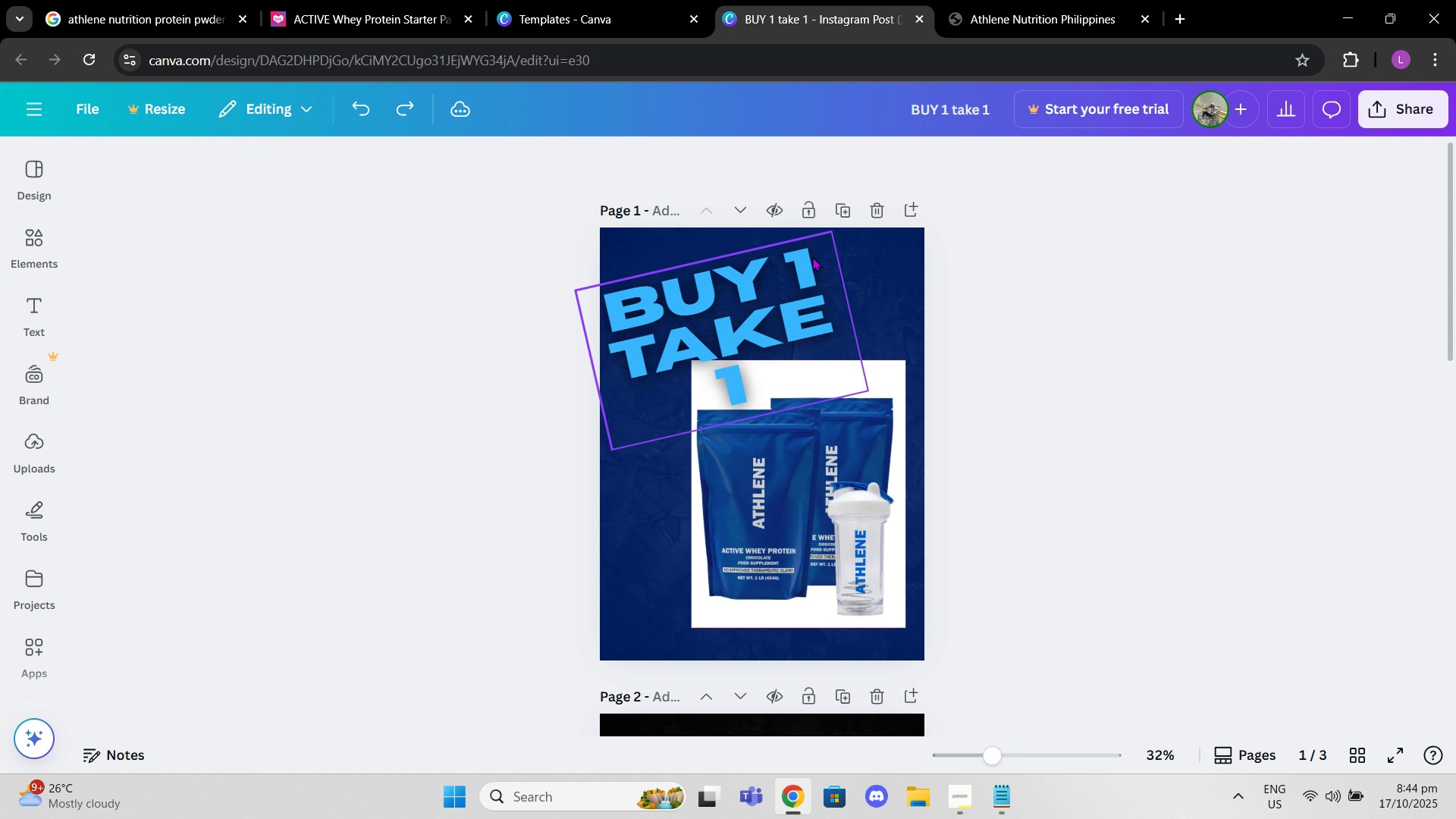 
key(Control+Z)
 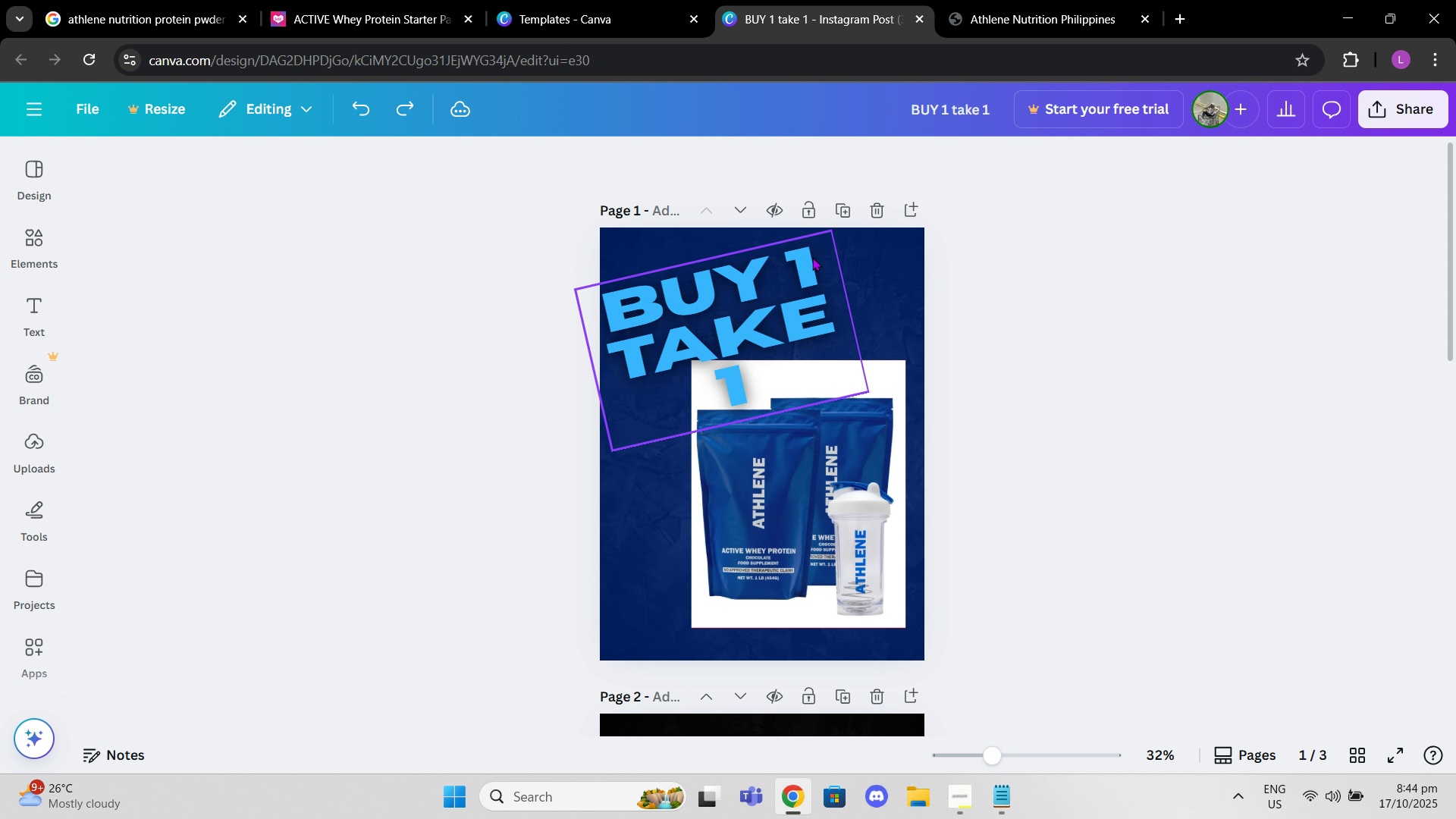 
key(Control+Z)
 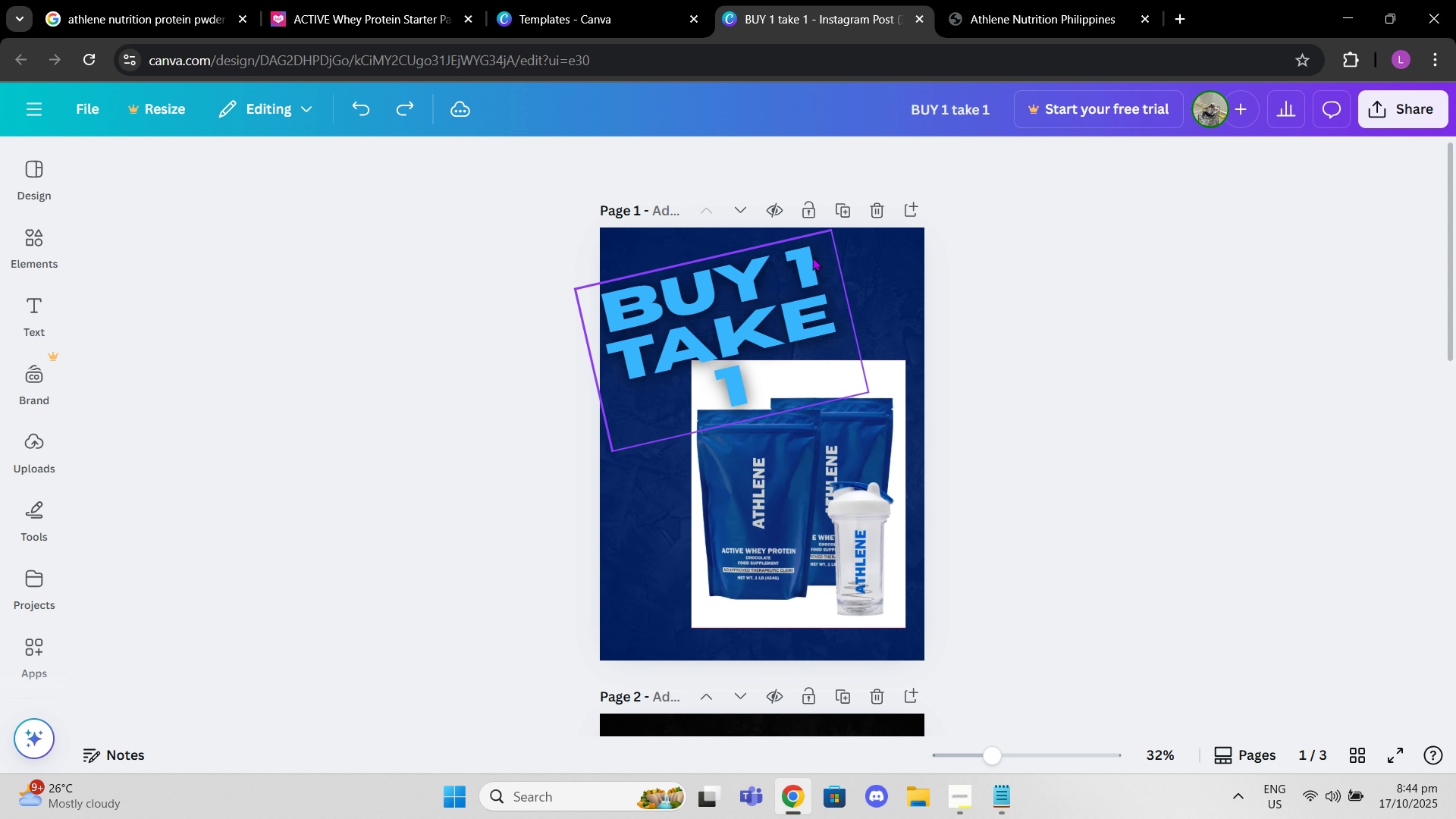 
key(Control+Z)
 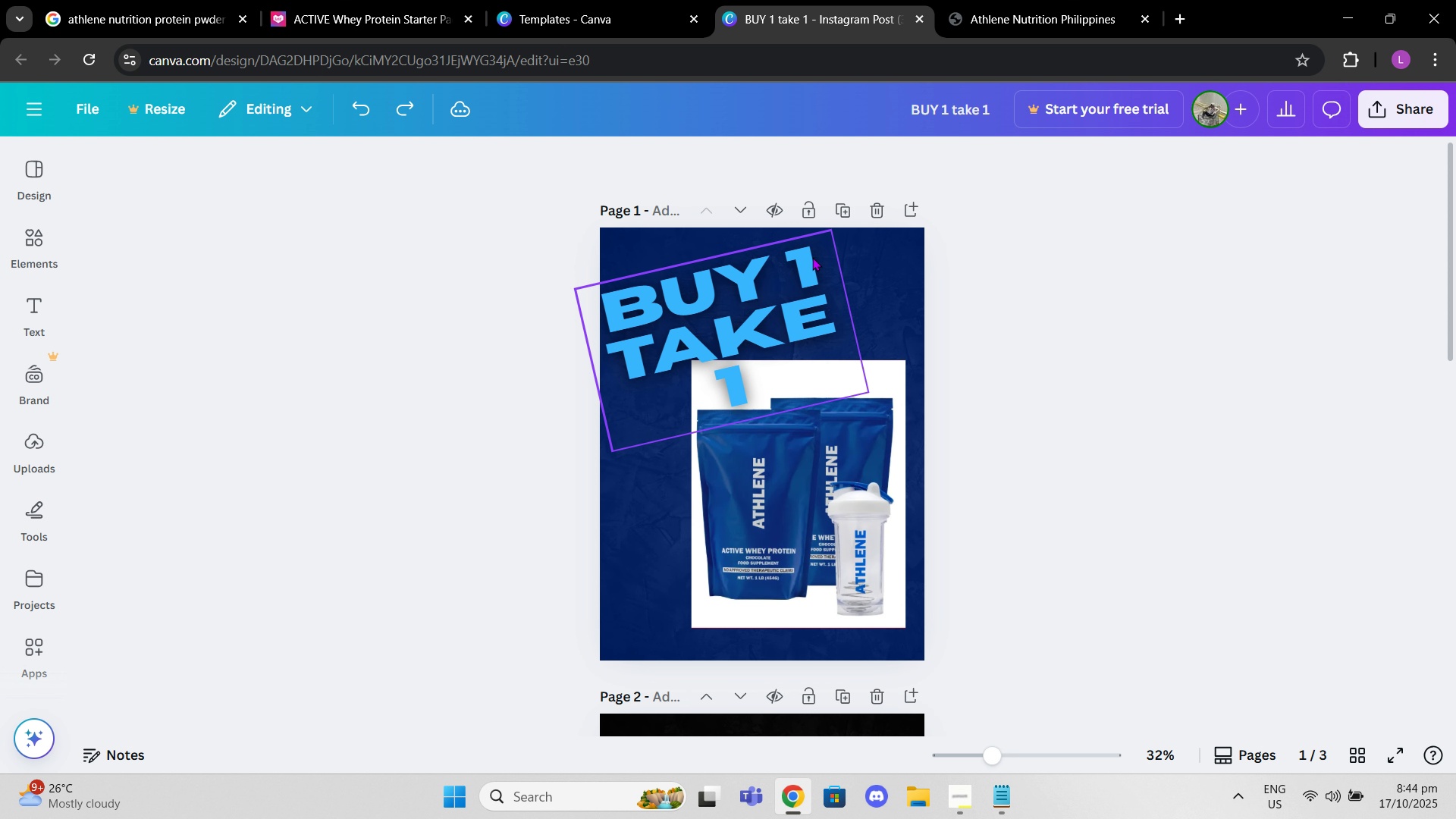 
key(Control+Z)
 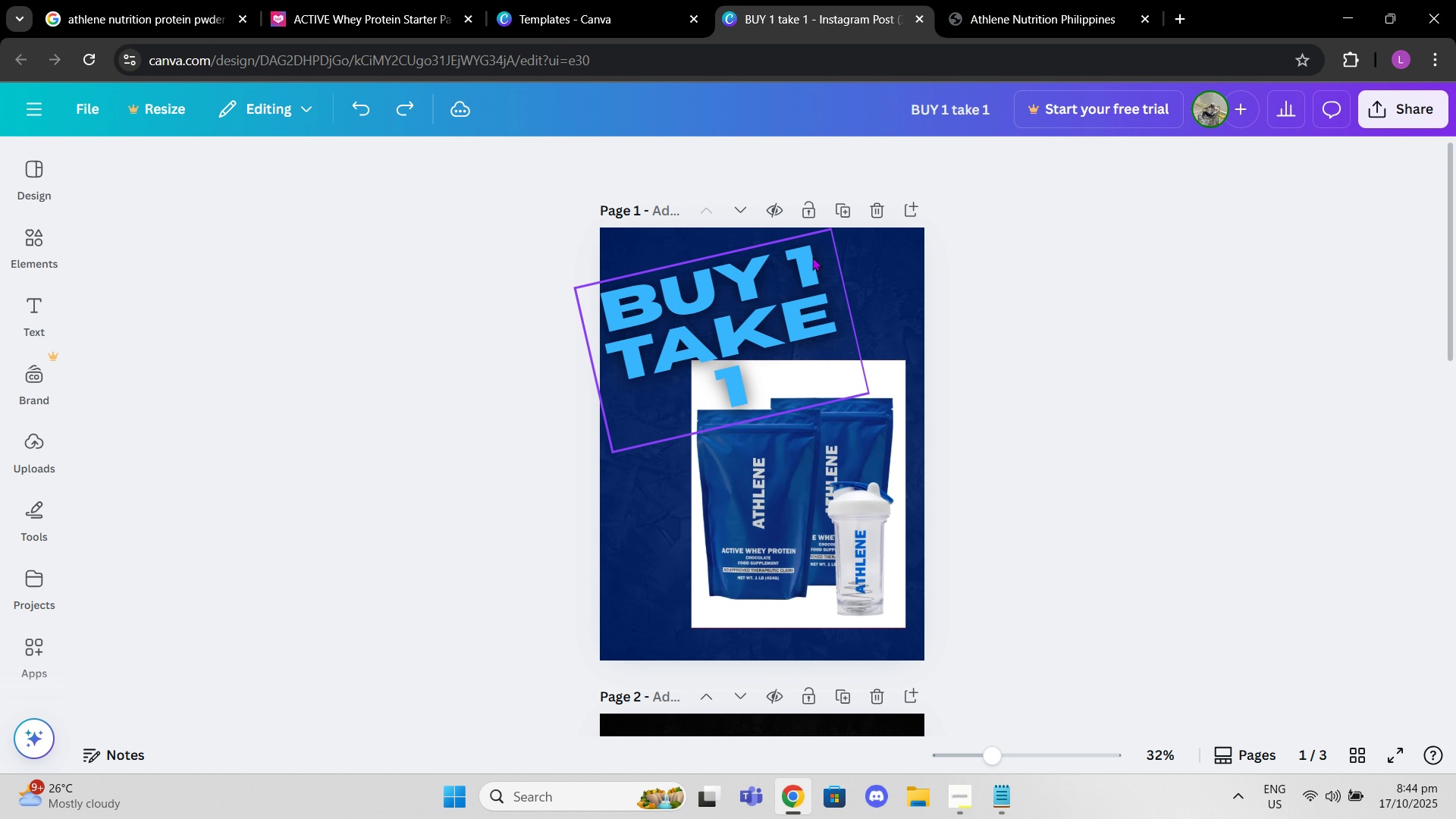 
key(Control+Z)
 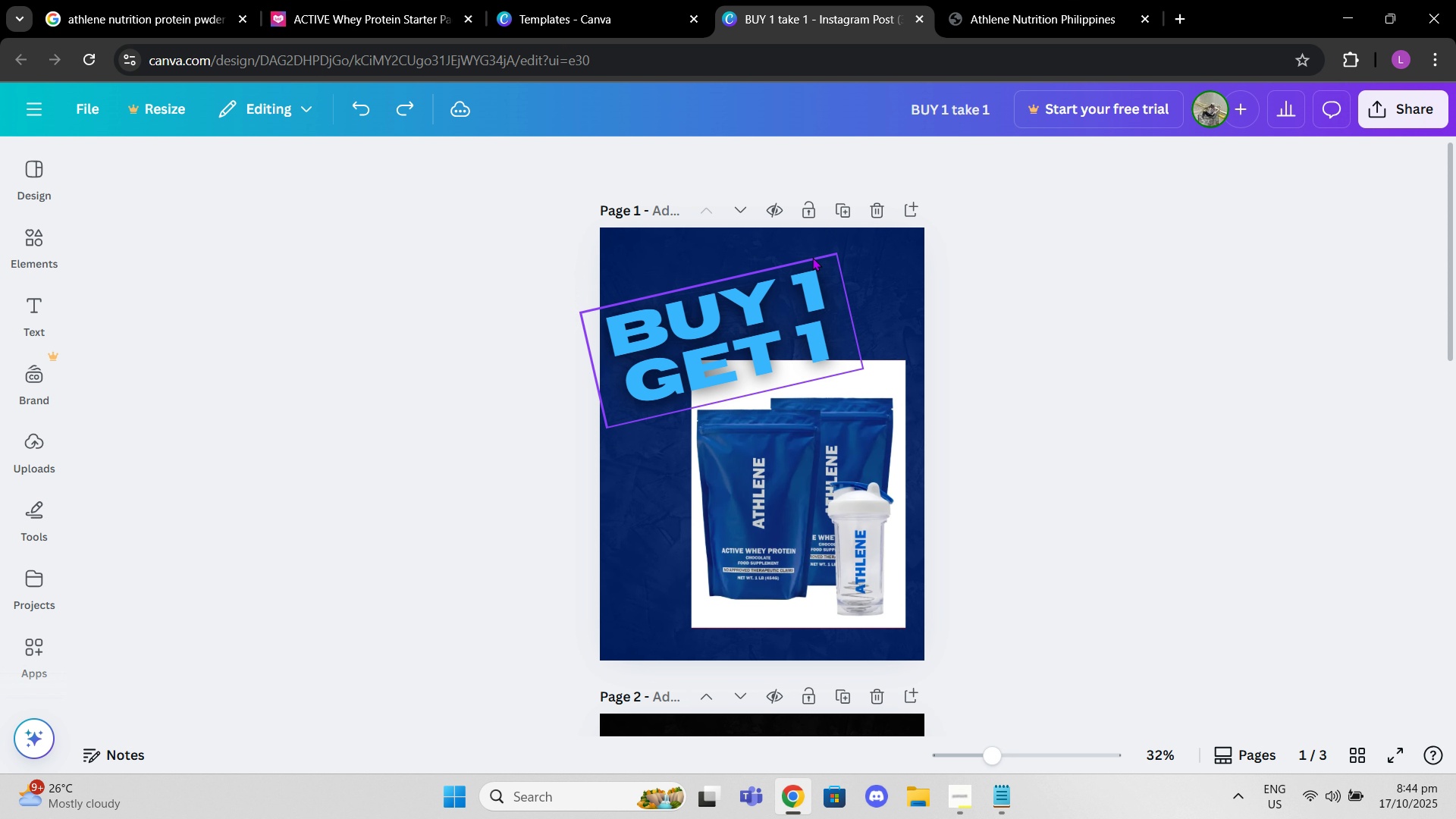 
key(Control+Z)
 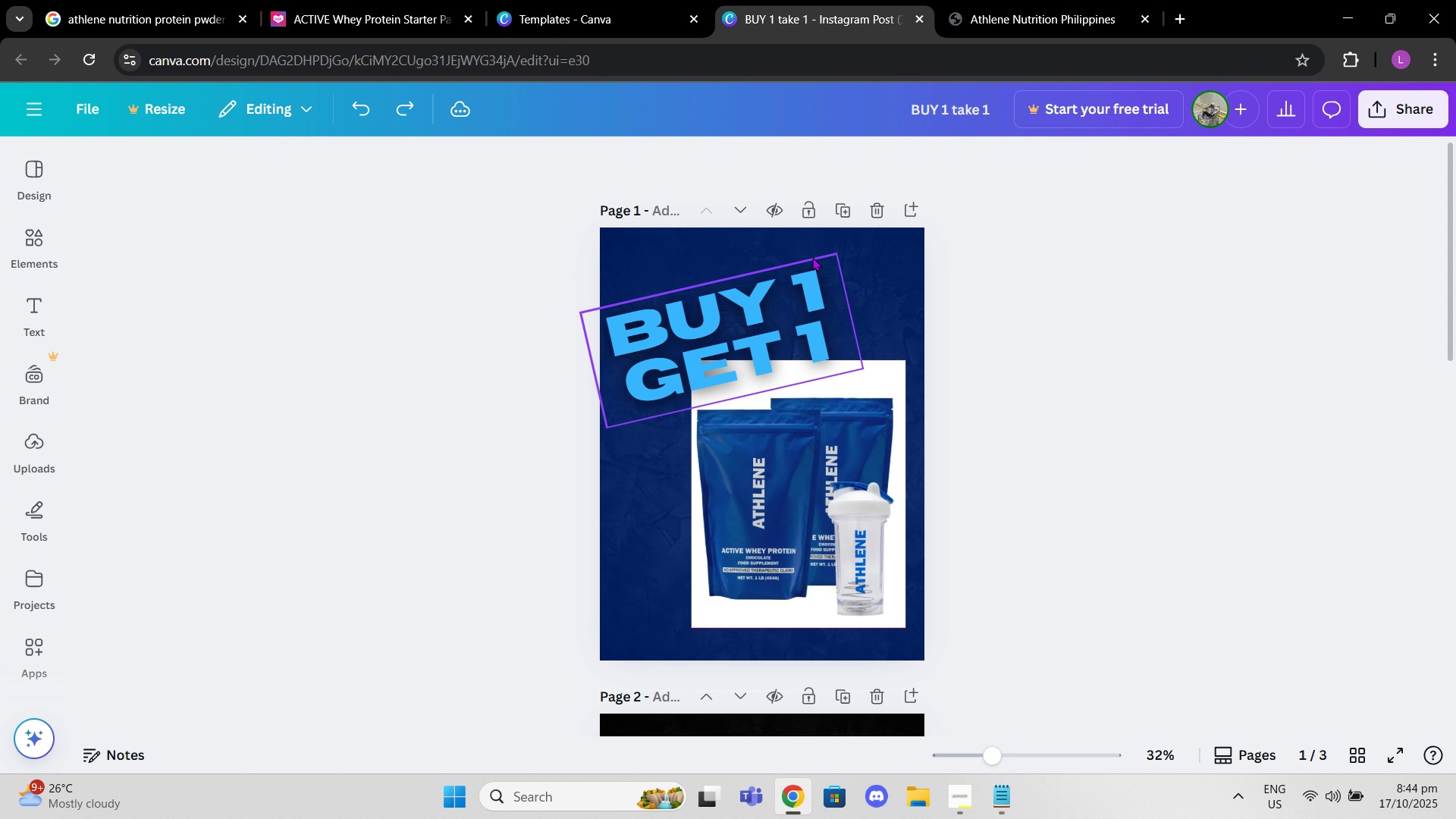 
key(Control+Z)
 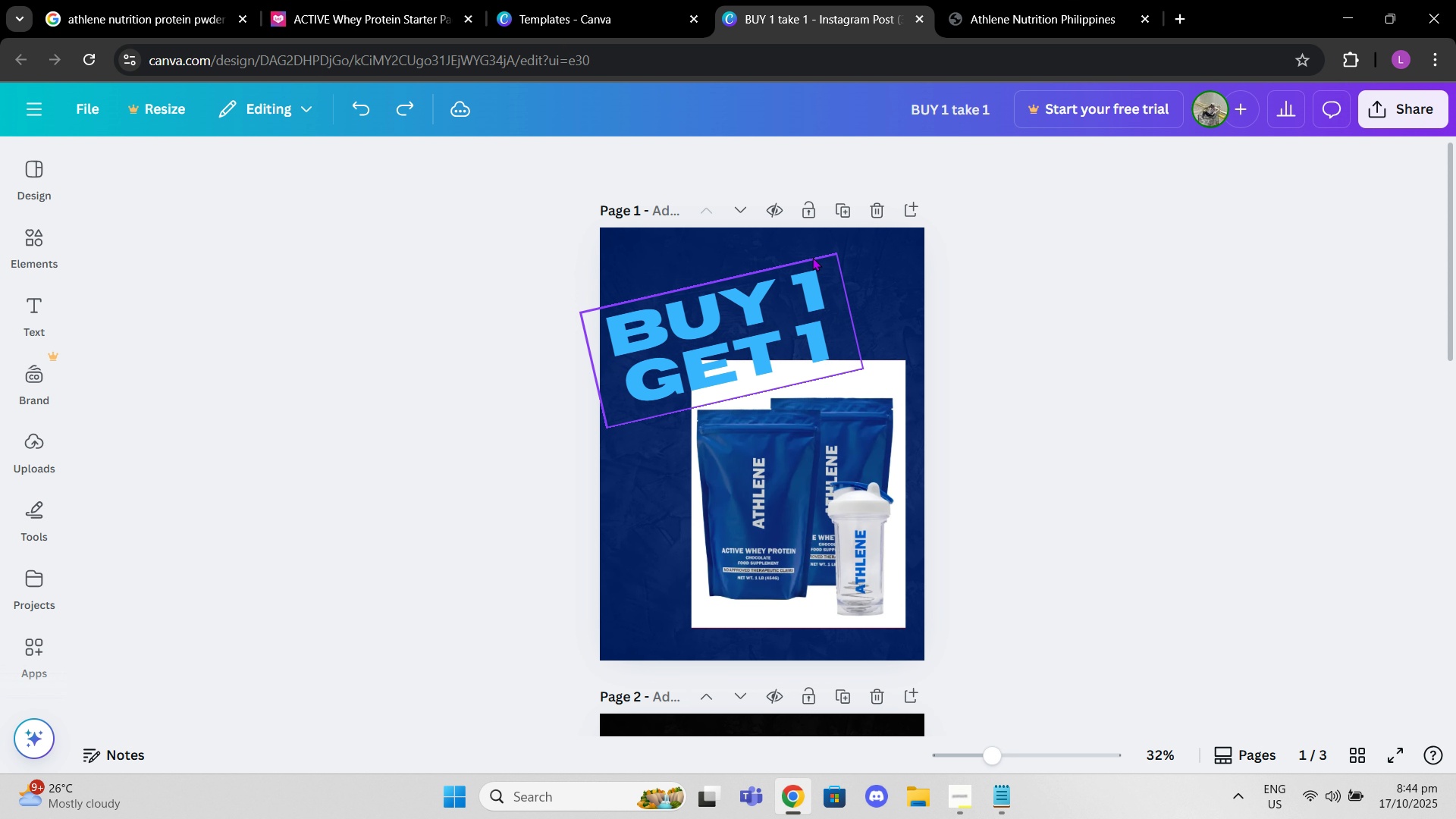 
key(Control+Z)
 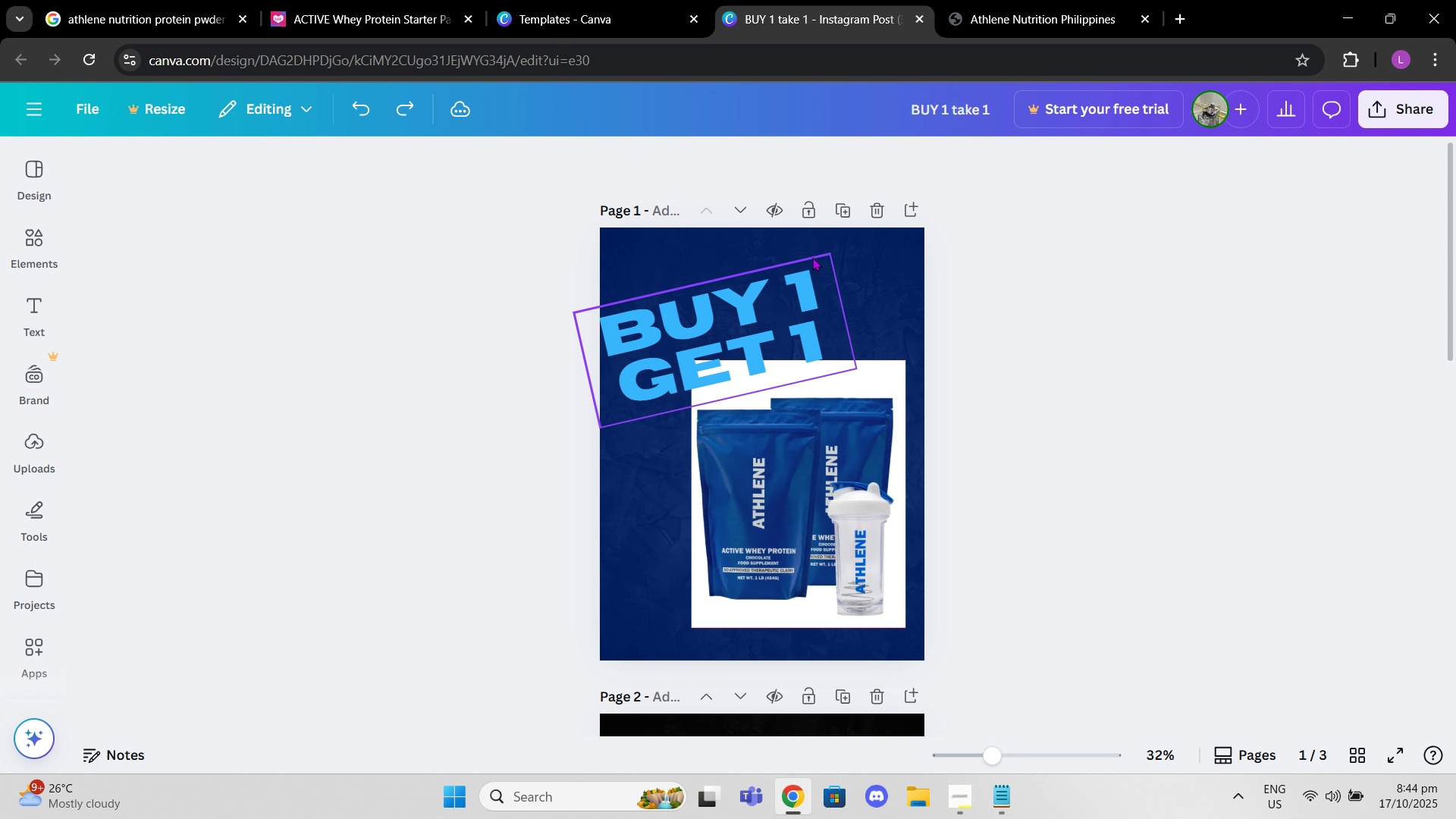 
key(Control+Z)
 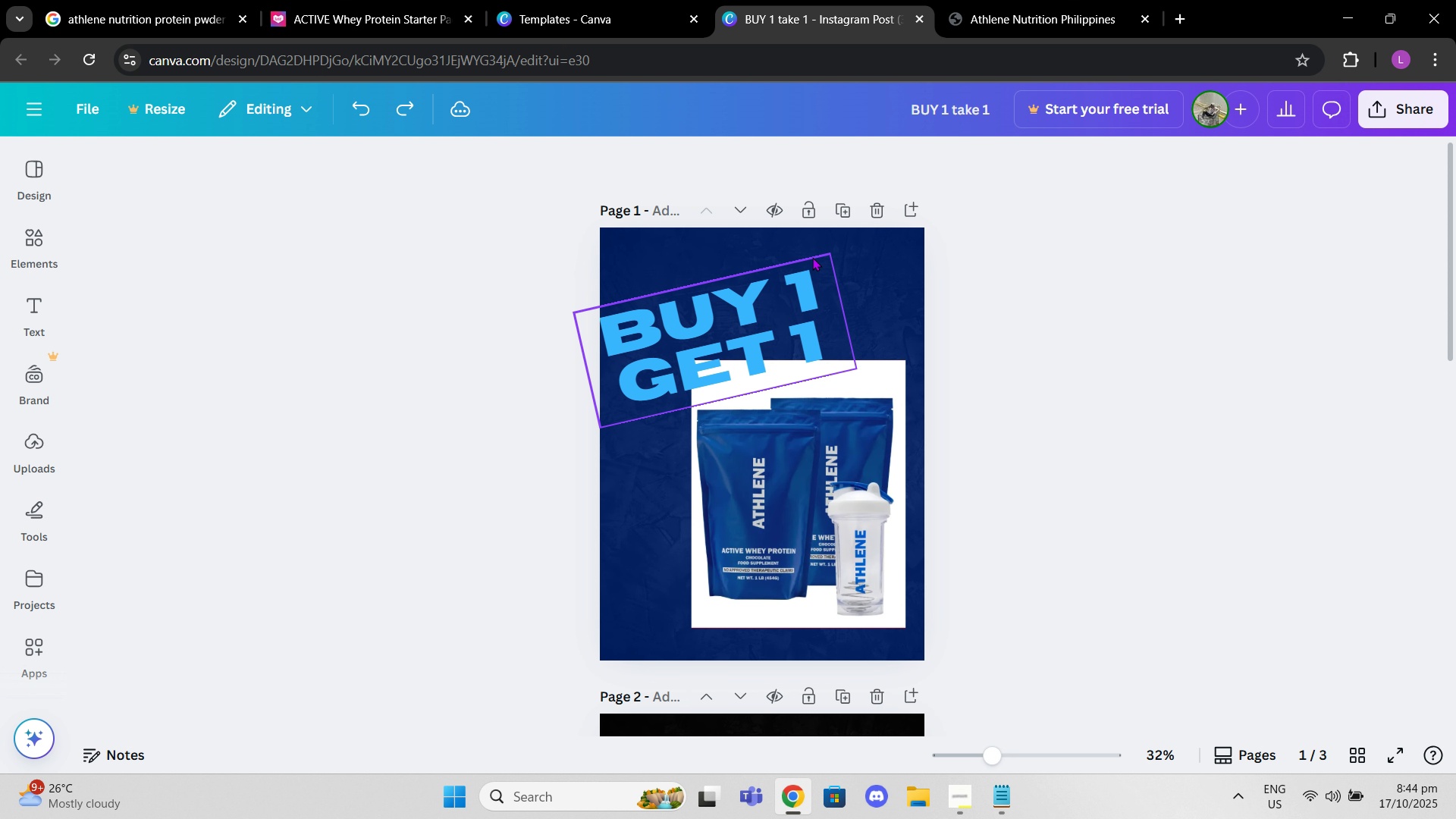 
key(Control+Z)
 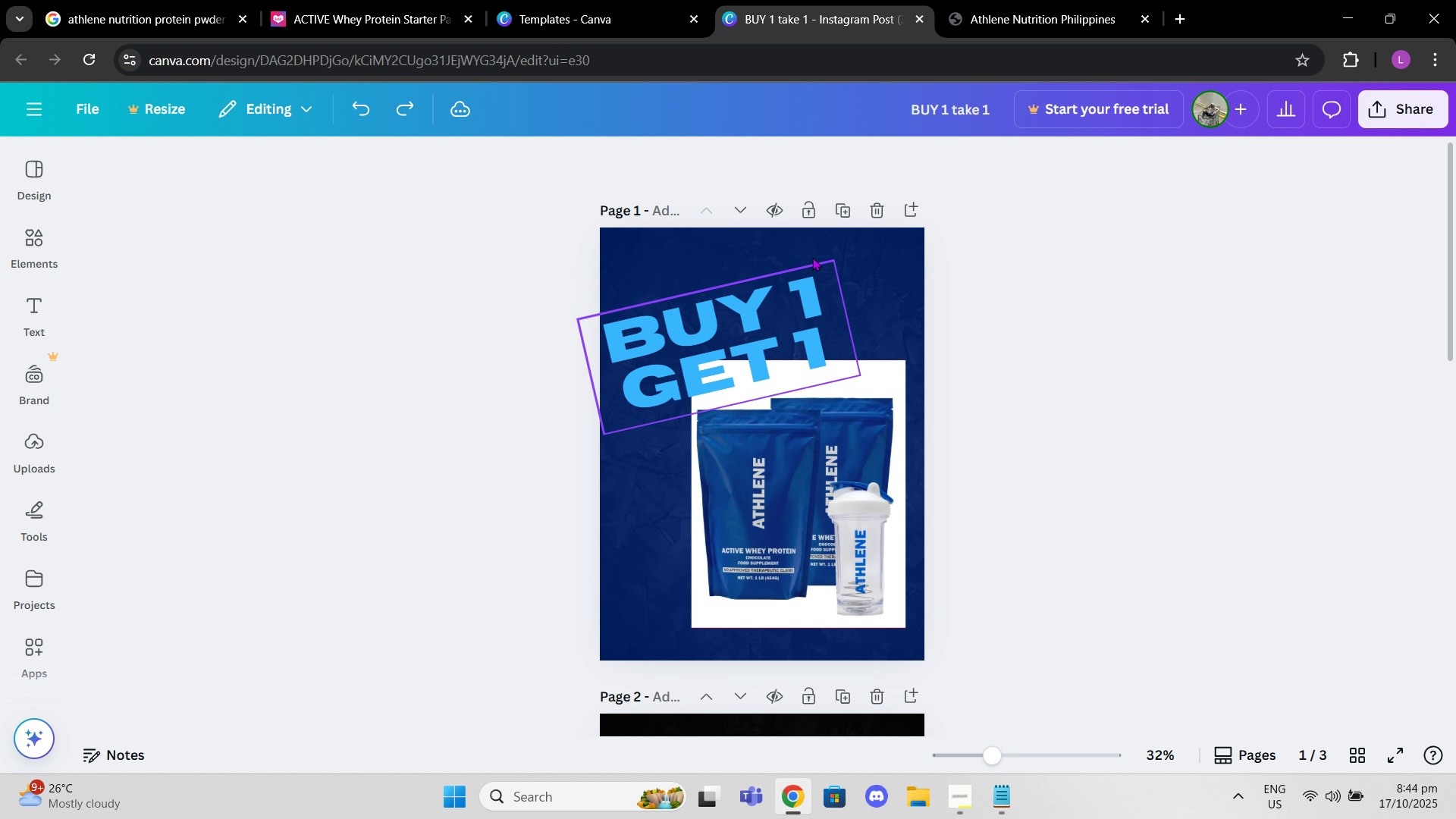 
key(Control+Z)
 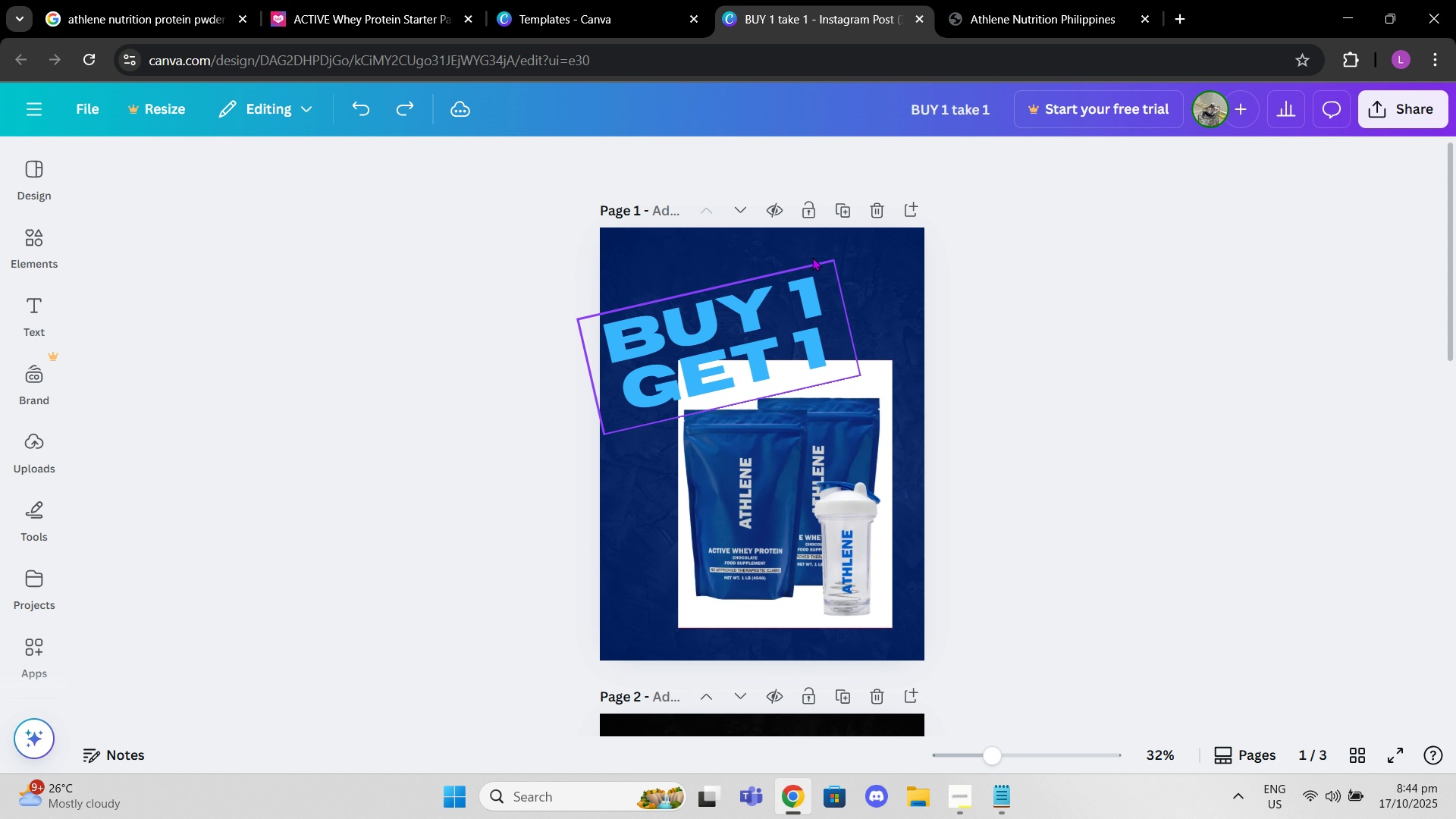 
key(Control+Z)
 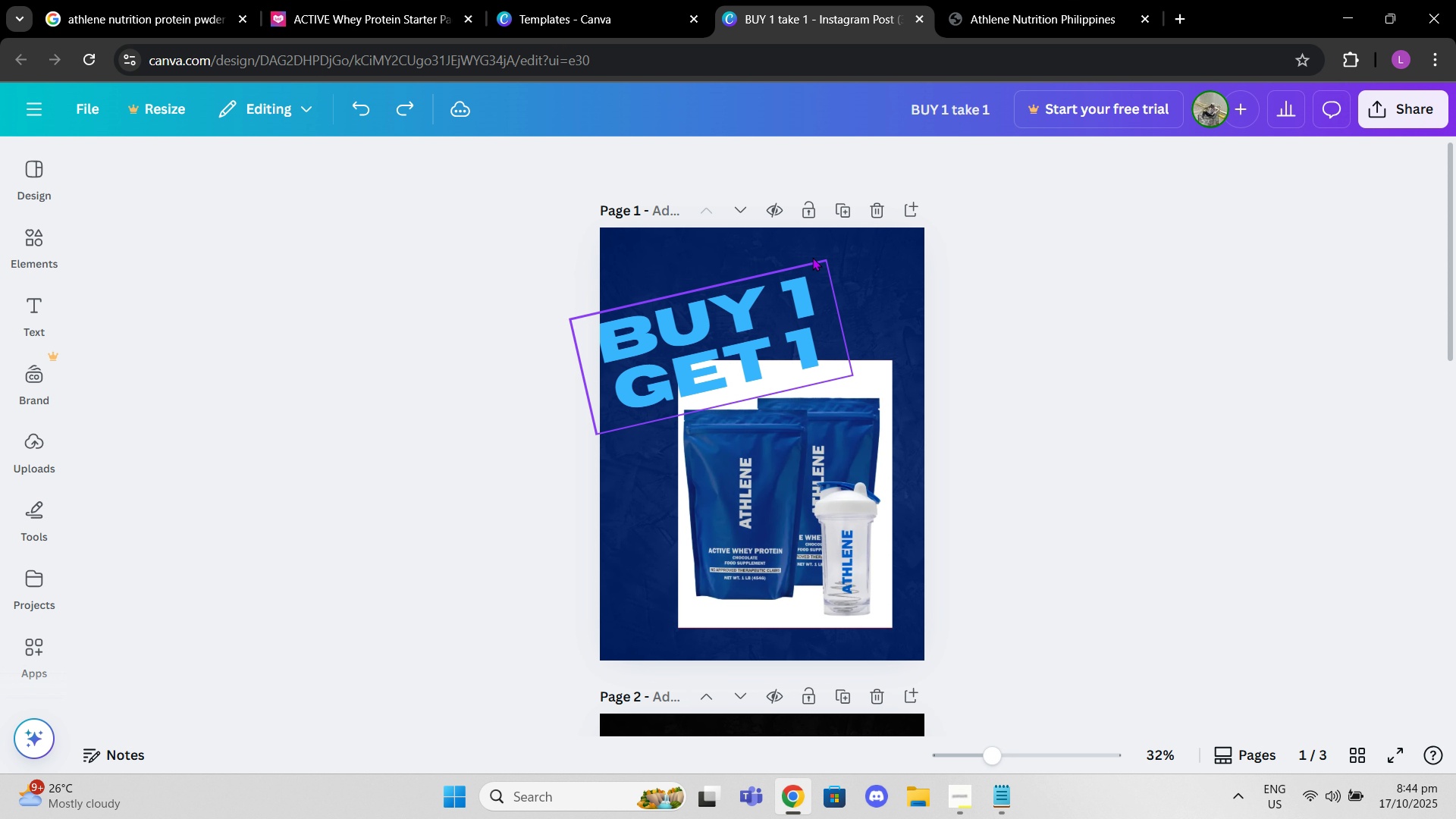 
key(Control+Z)
 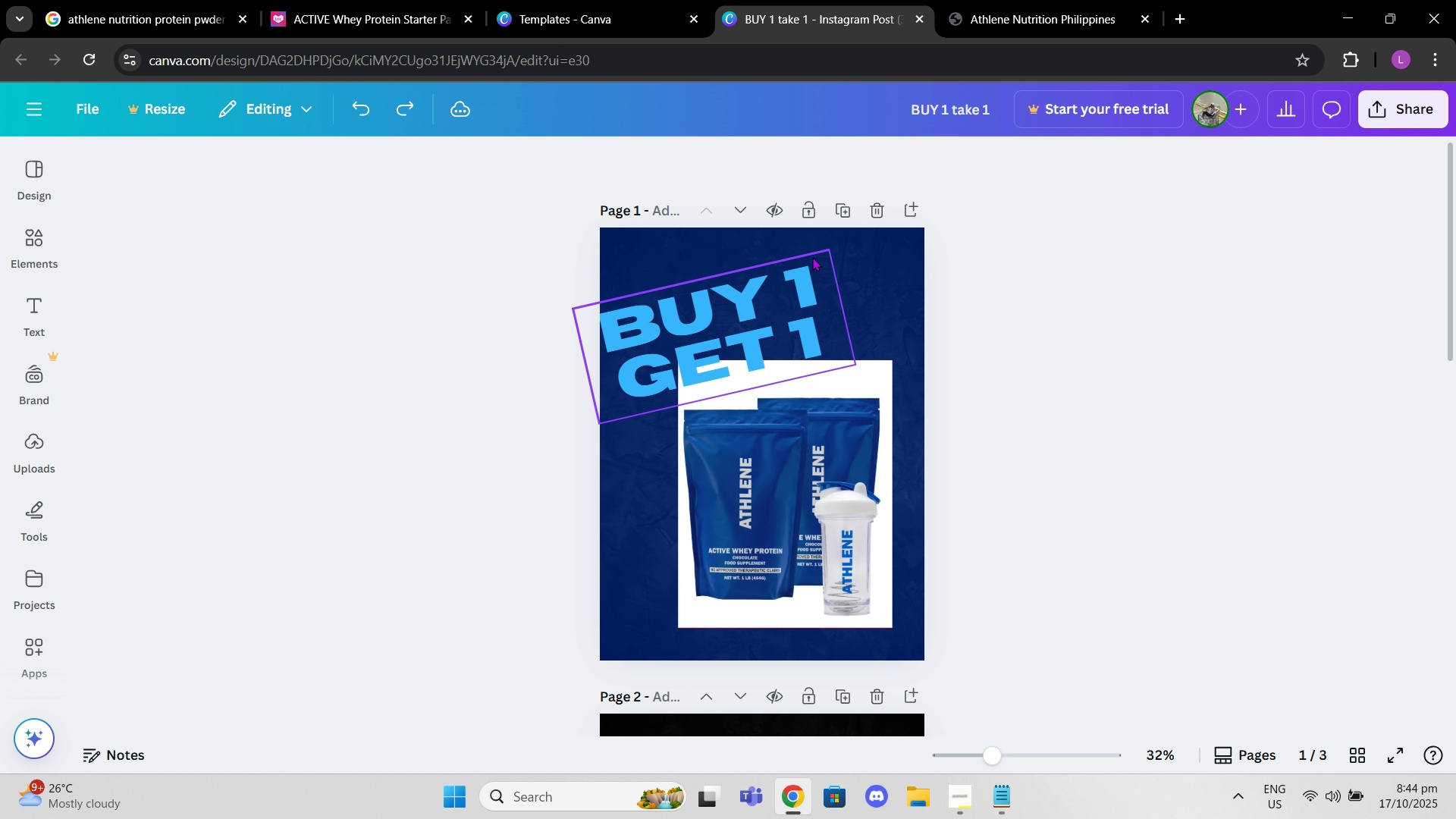 
key(Control+Z)
 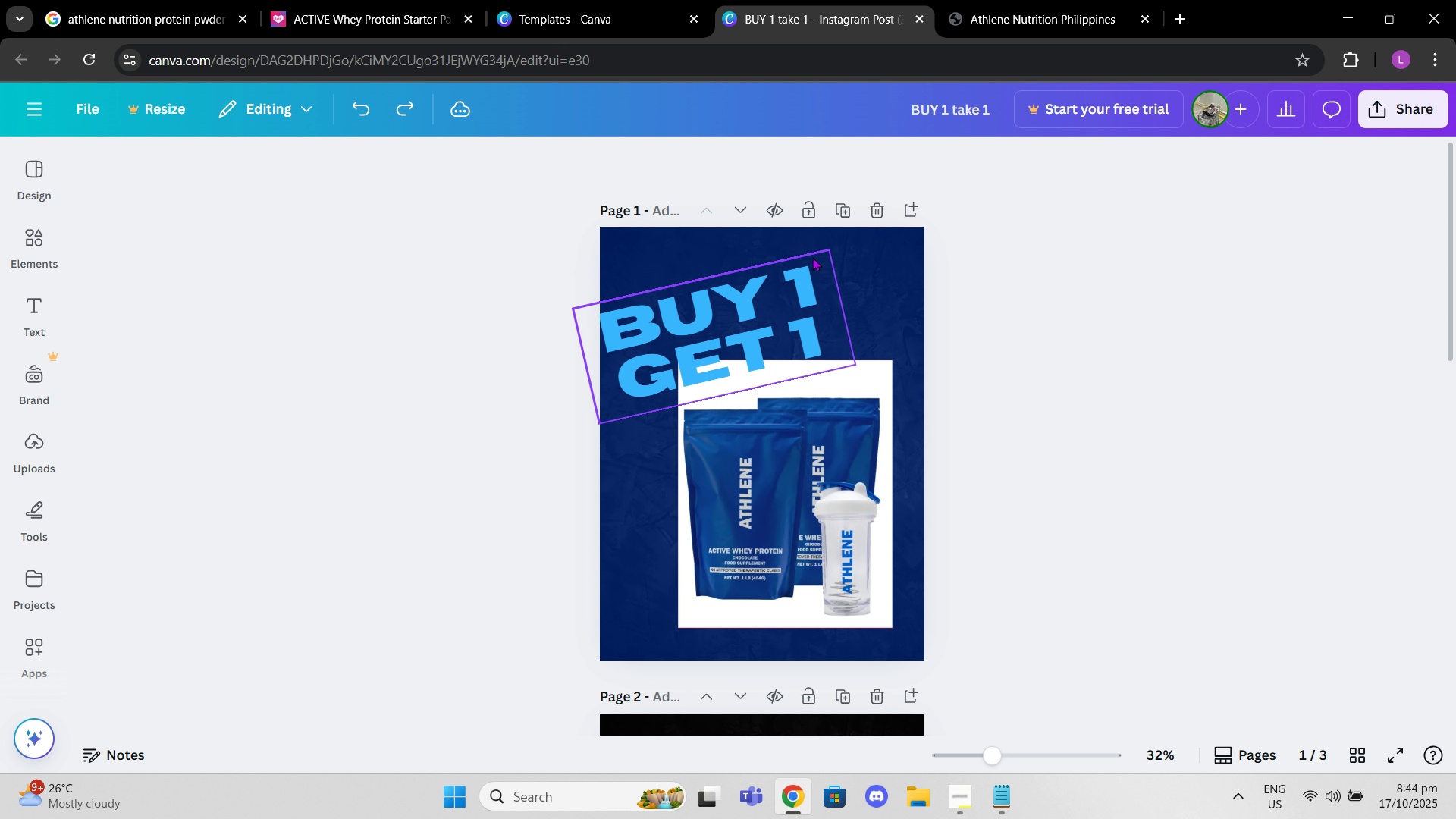 
key(Control+Z)
 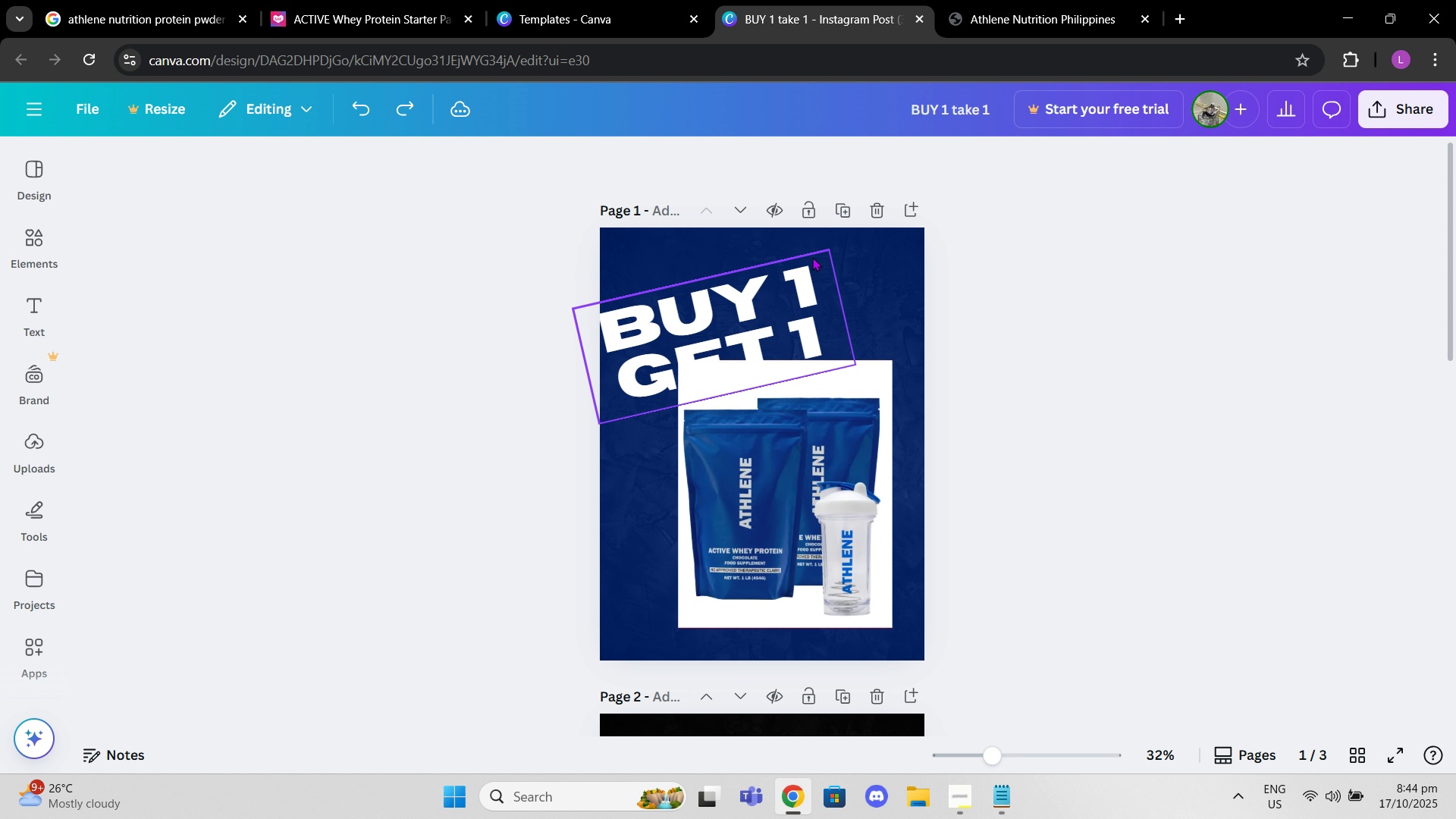 
key(Control+Z)
 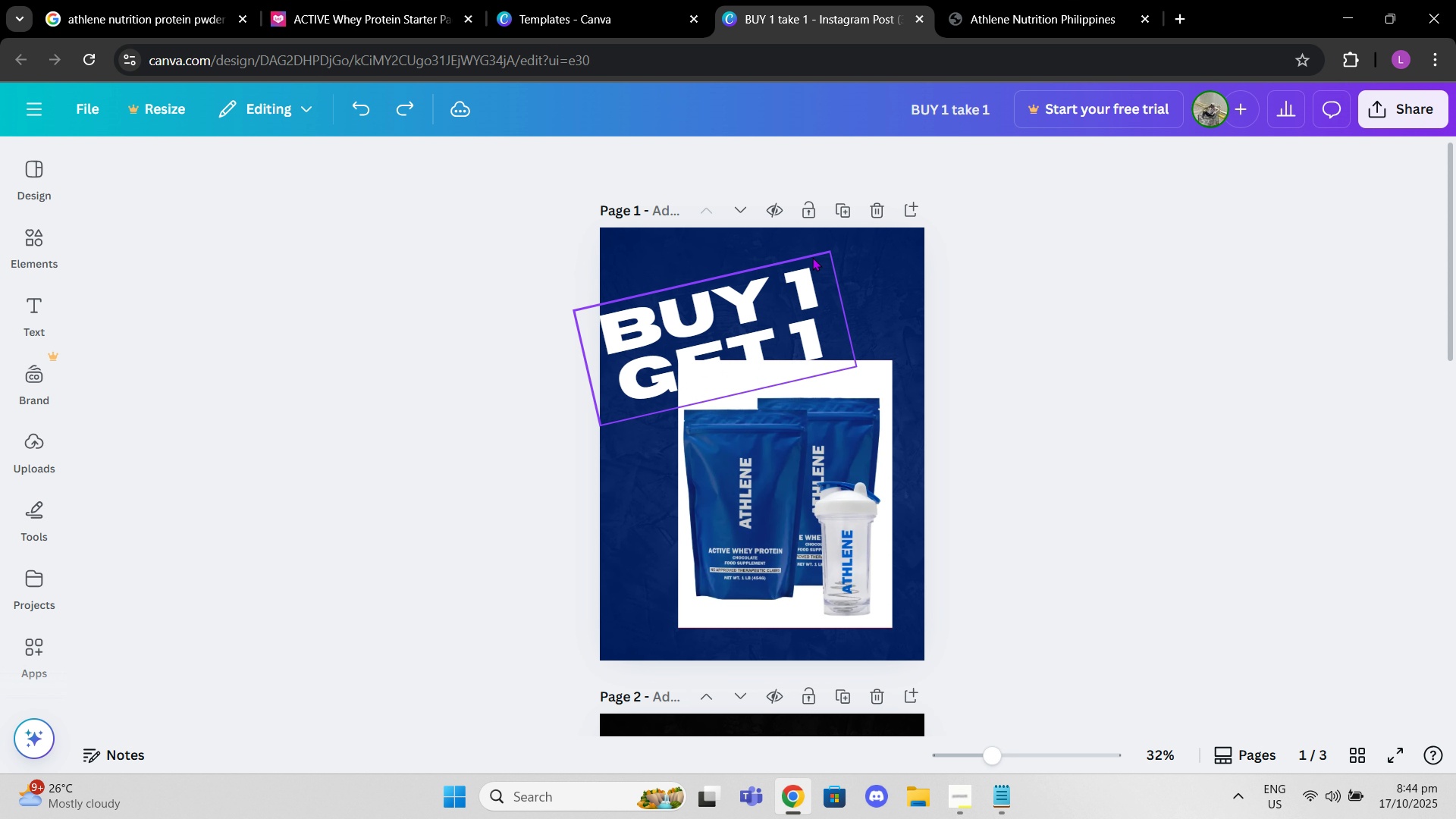 
key(Control+Z)
 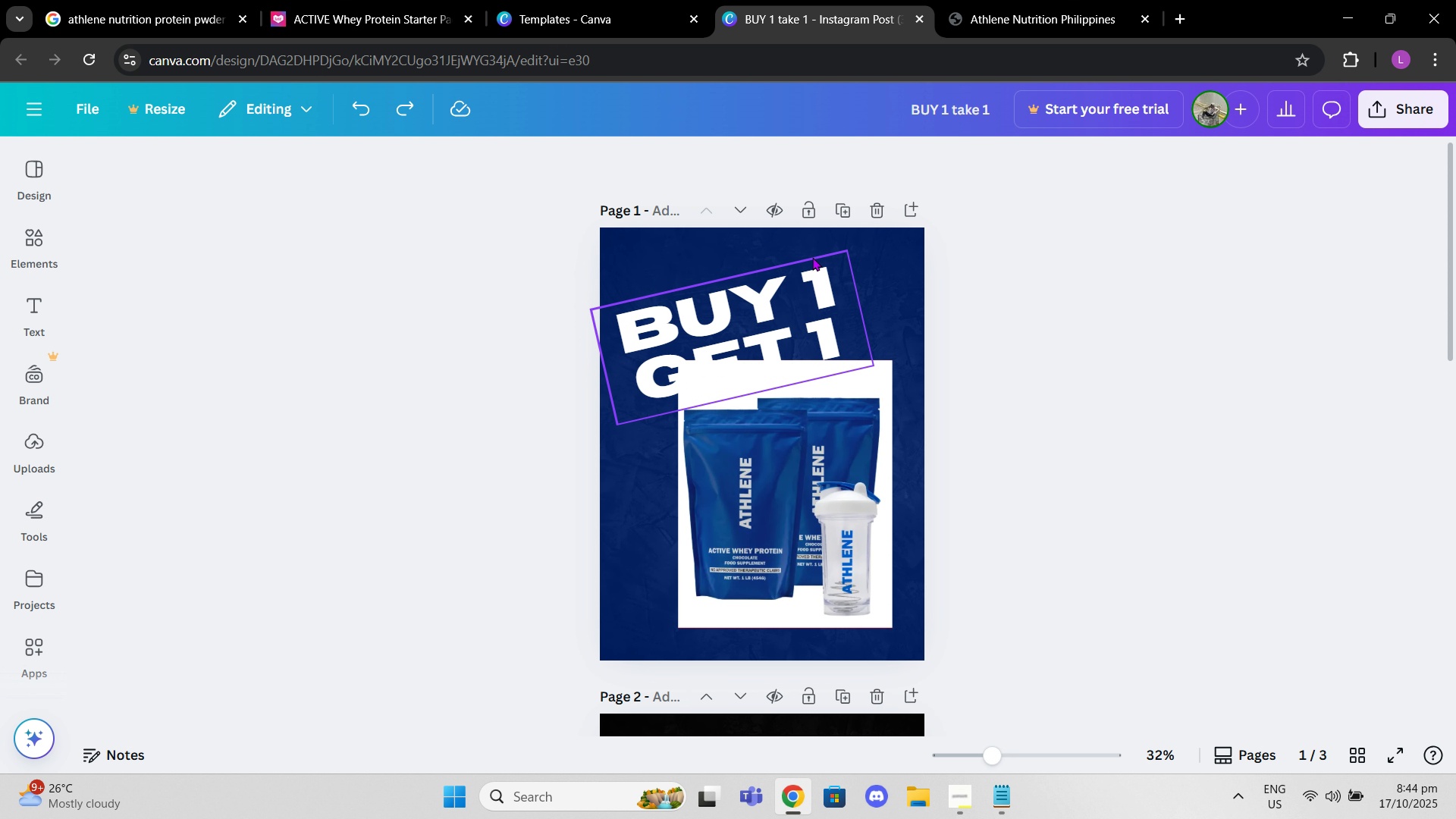 
key(Control+Z)
 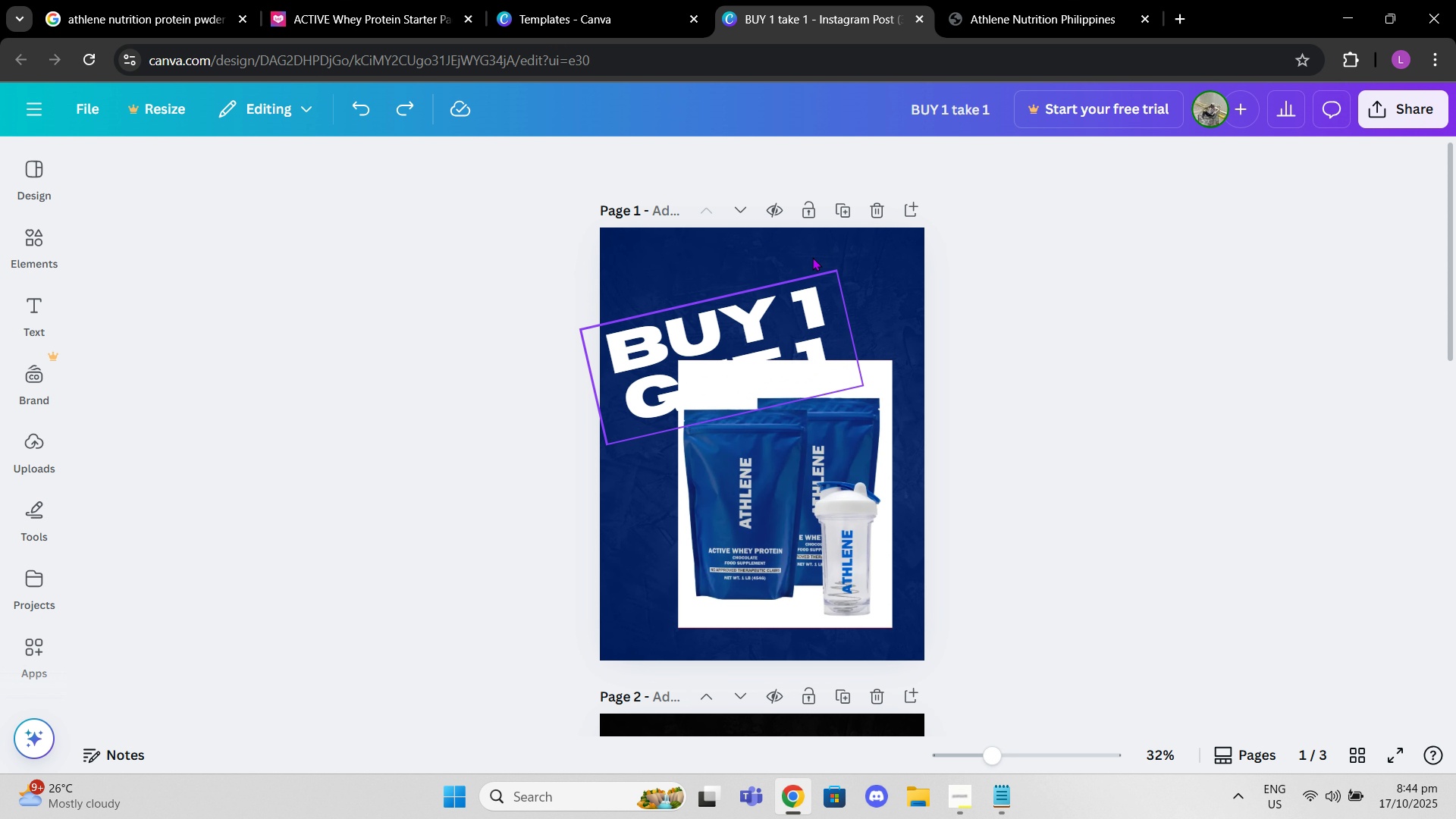 
key(Control+Z)
 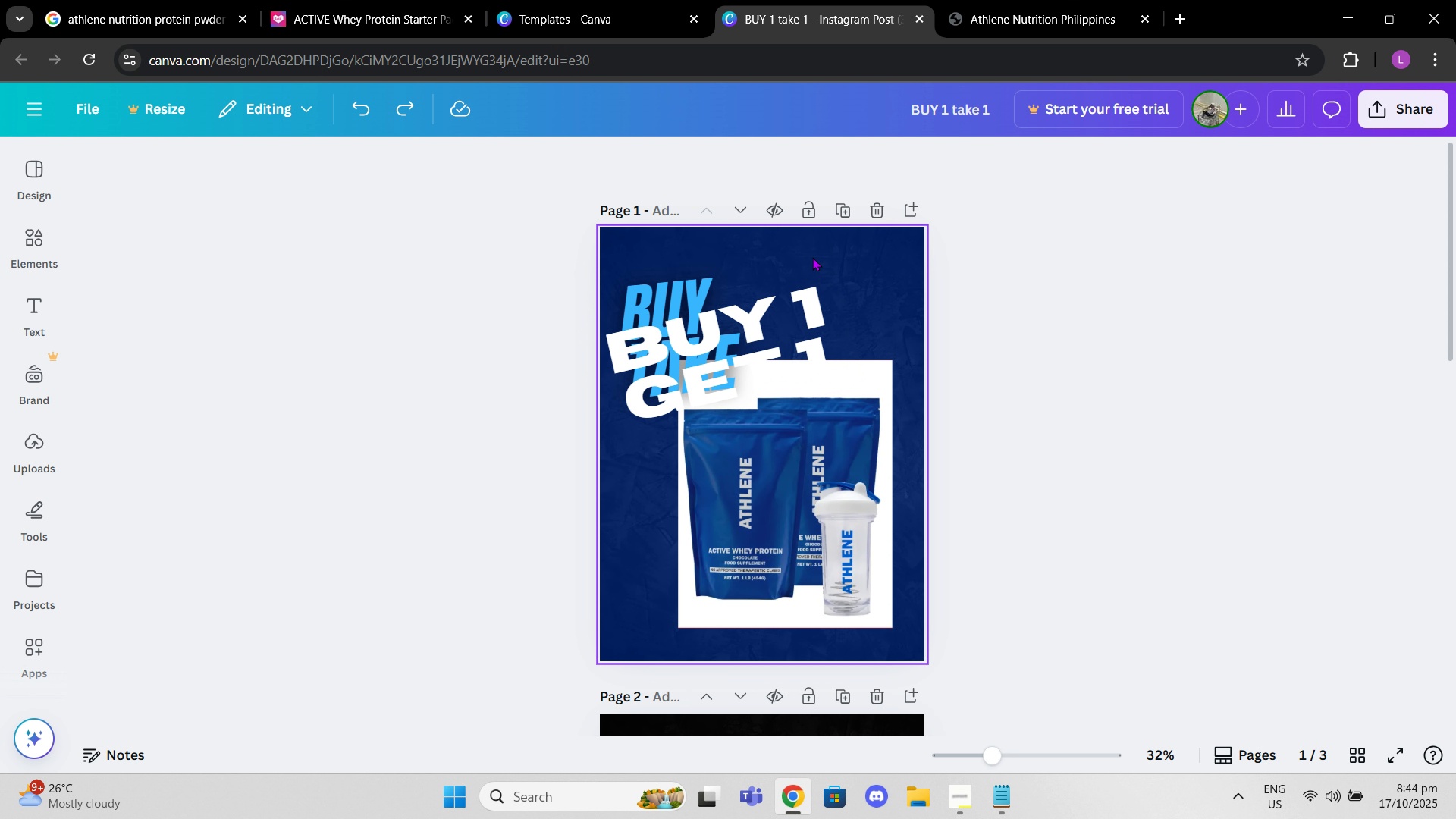 
key(Control+Z)
 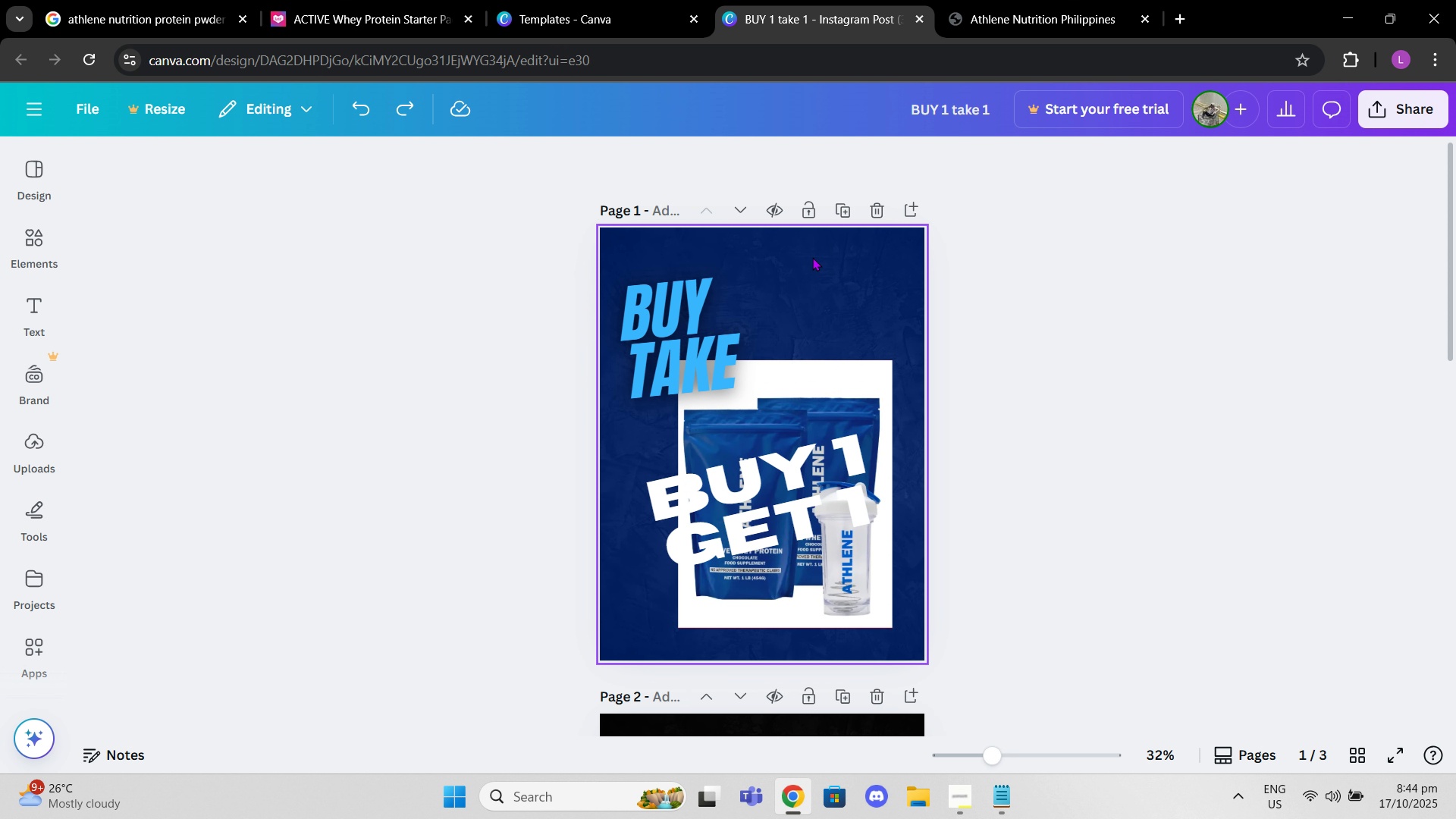 
key(Control+Z)
 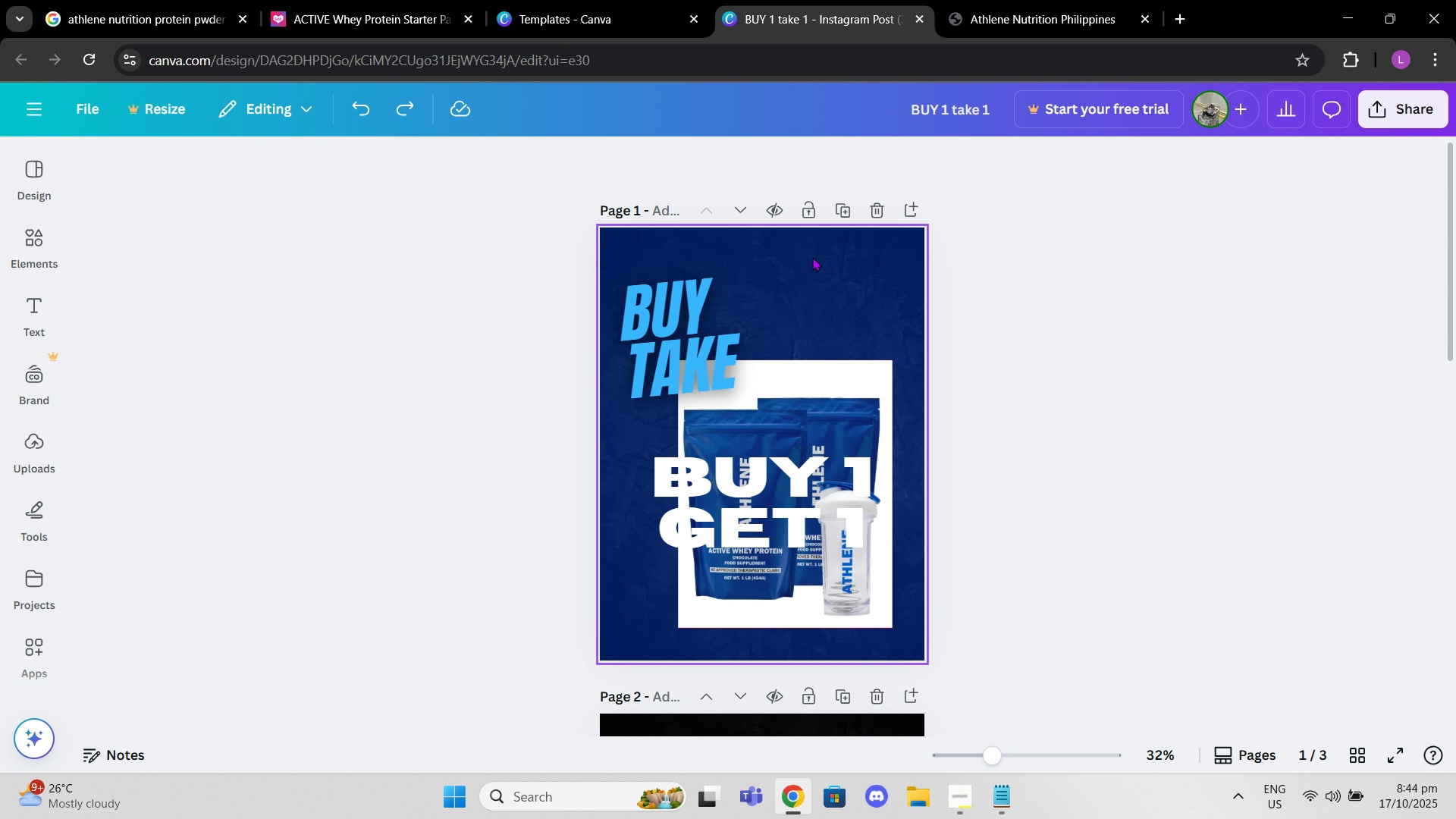 
key(Control+Z)
 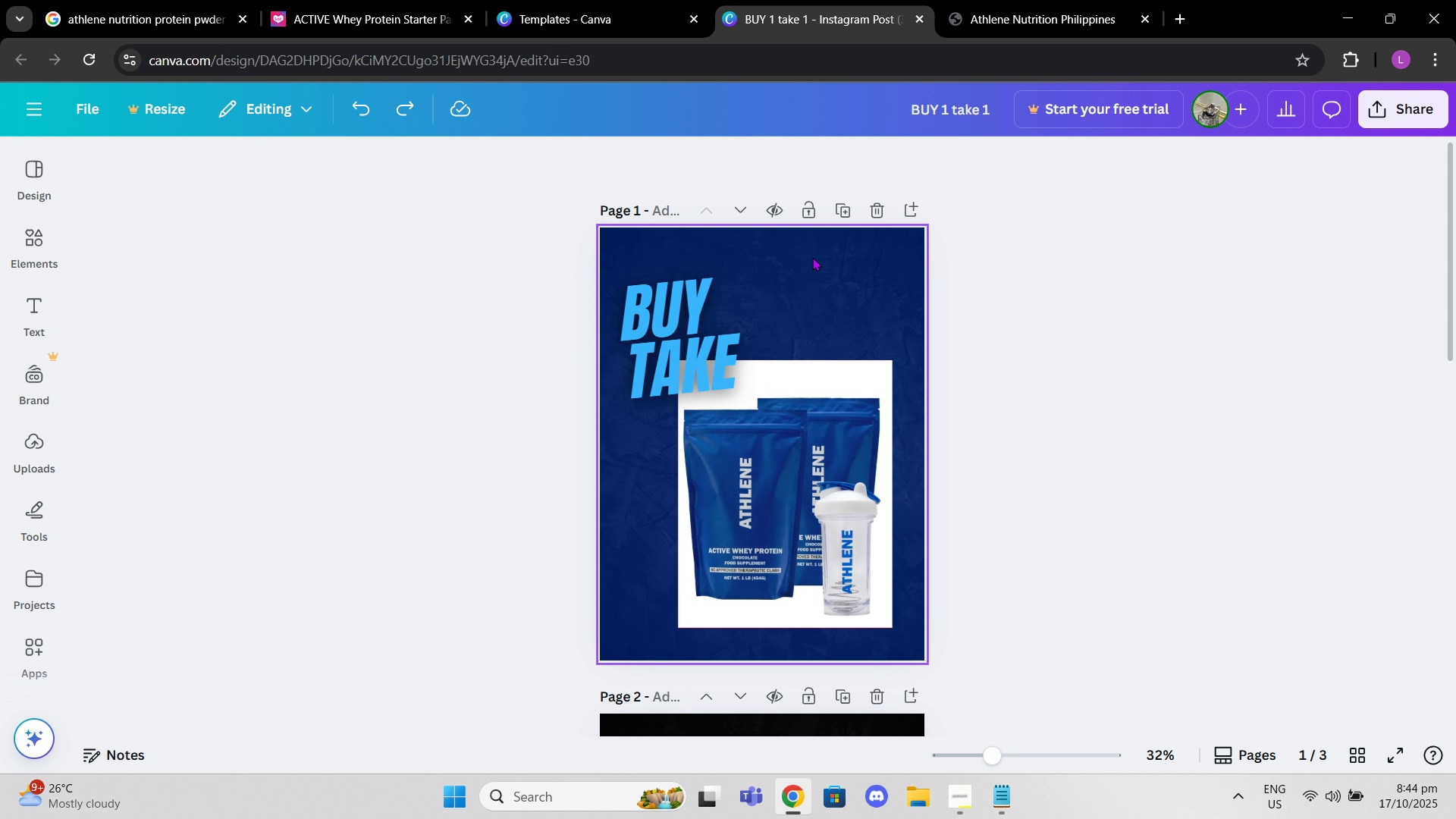 
key(Control+Z)
 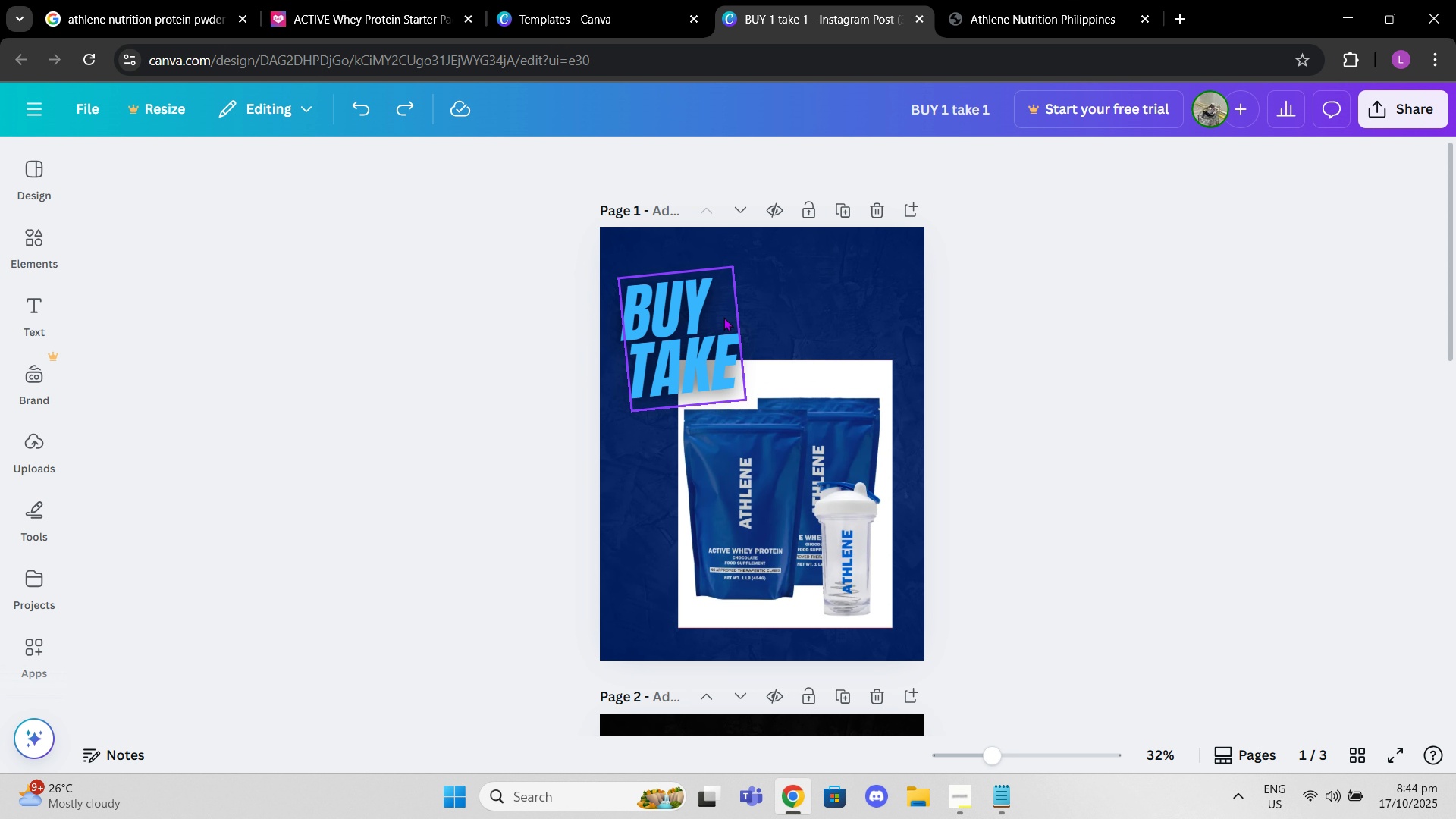 
left_click([723, 317])
 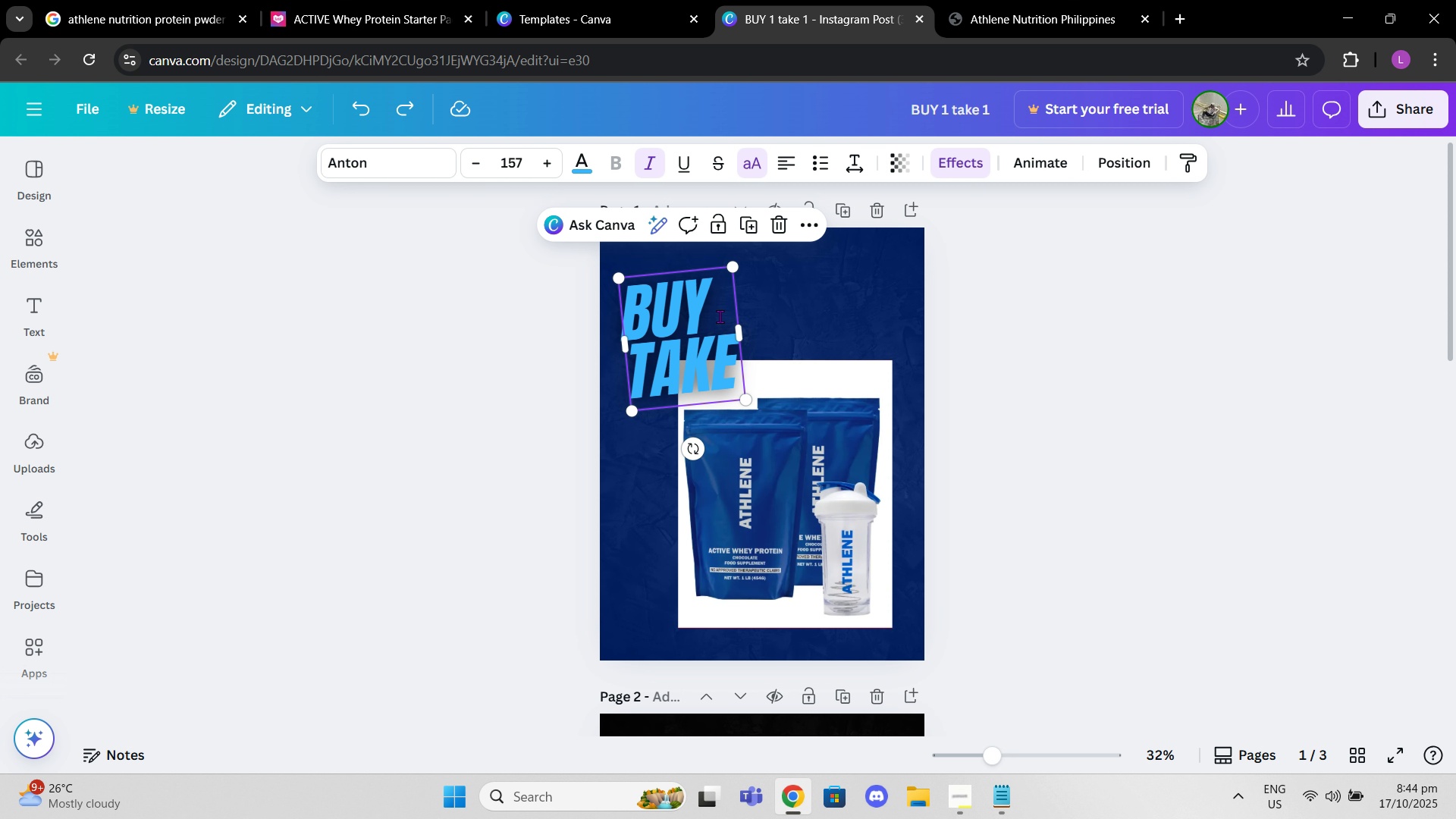 
left_click([720, 316])
 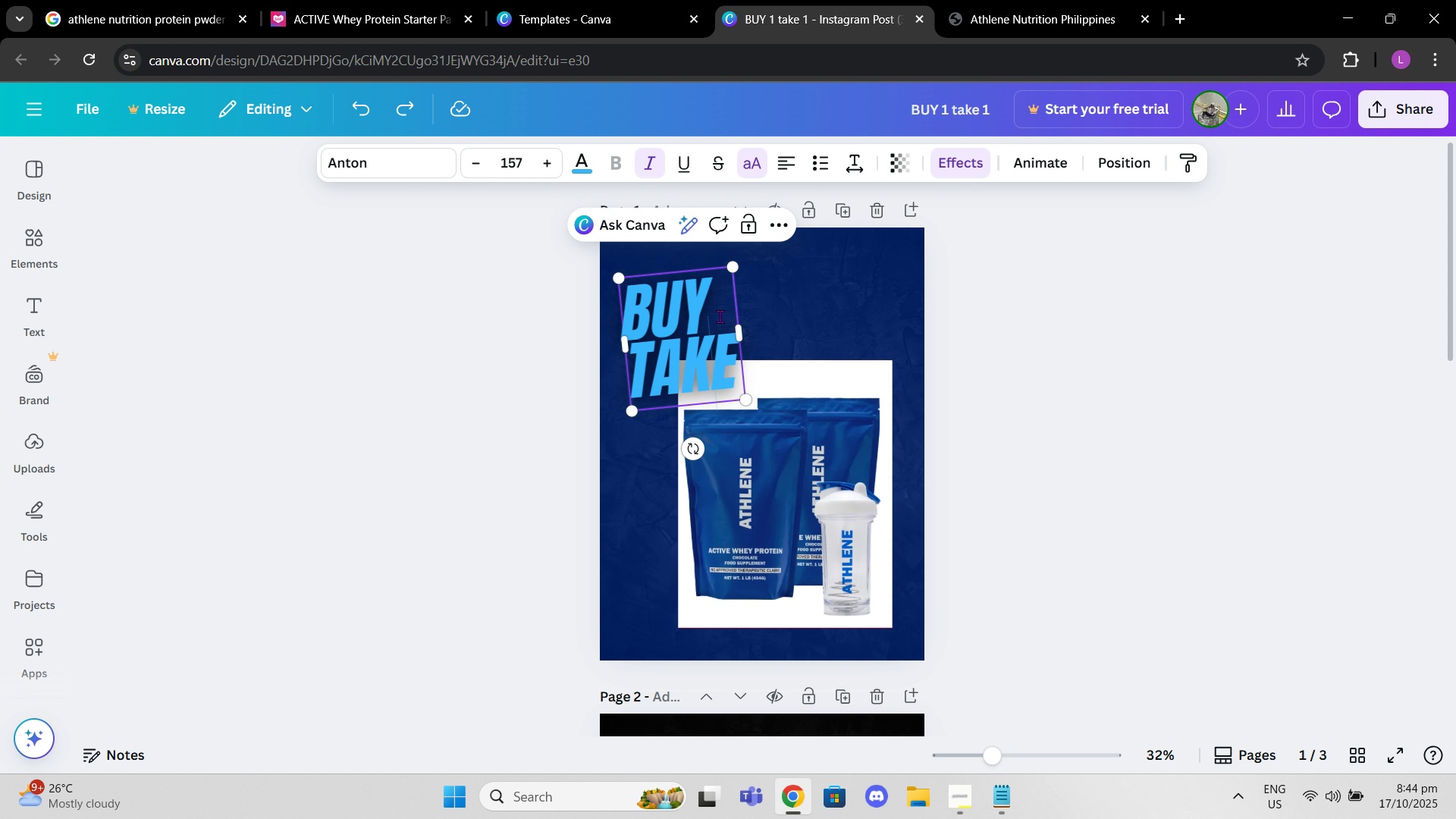 
left_click([720, 316])
 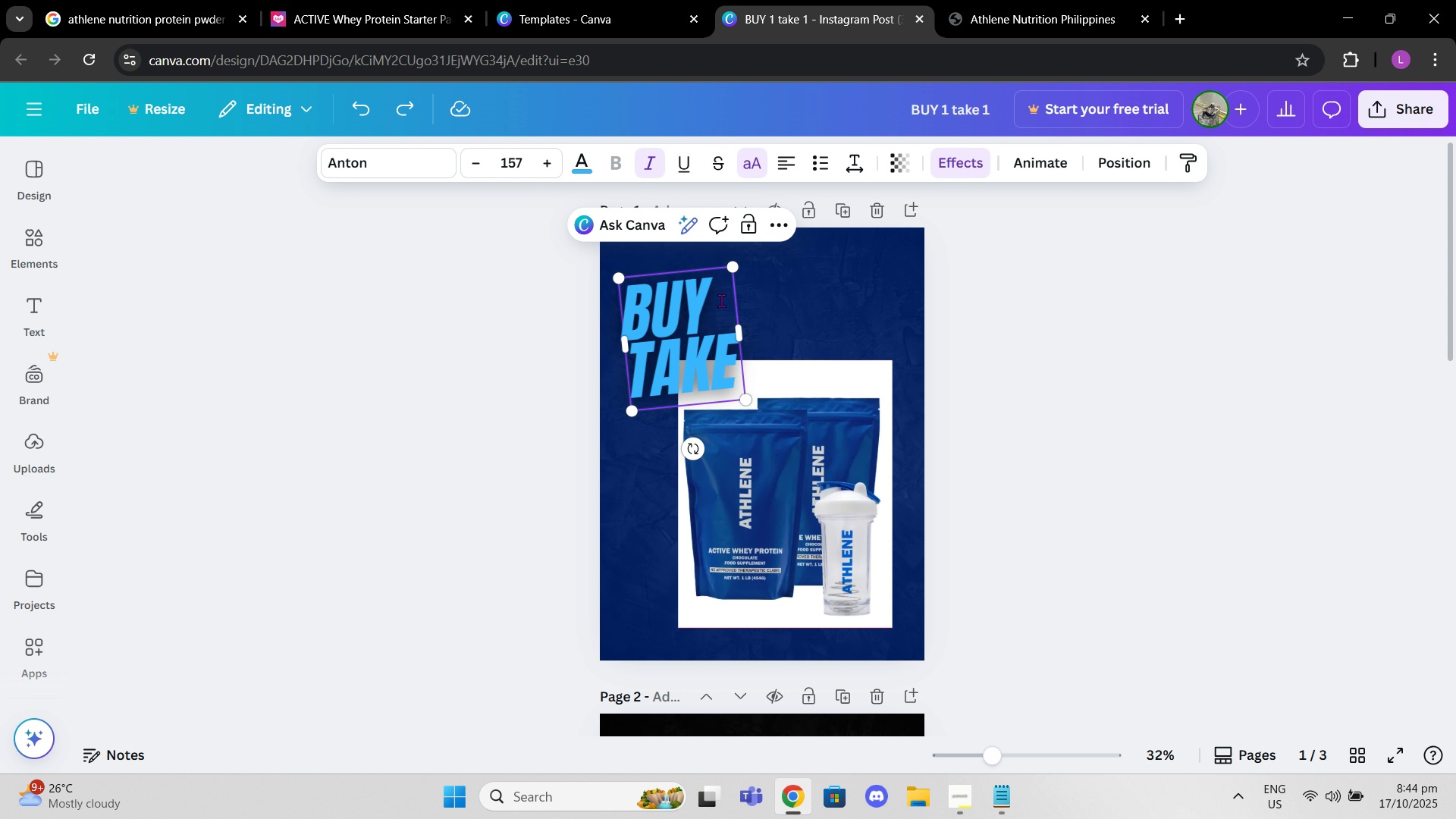 
left_click([720, 296])
 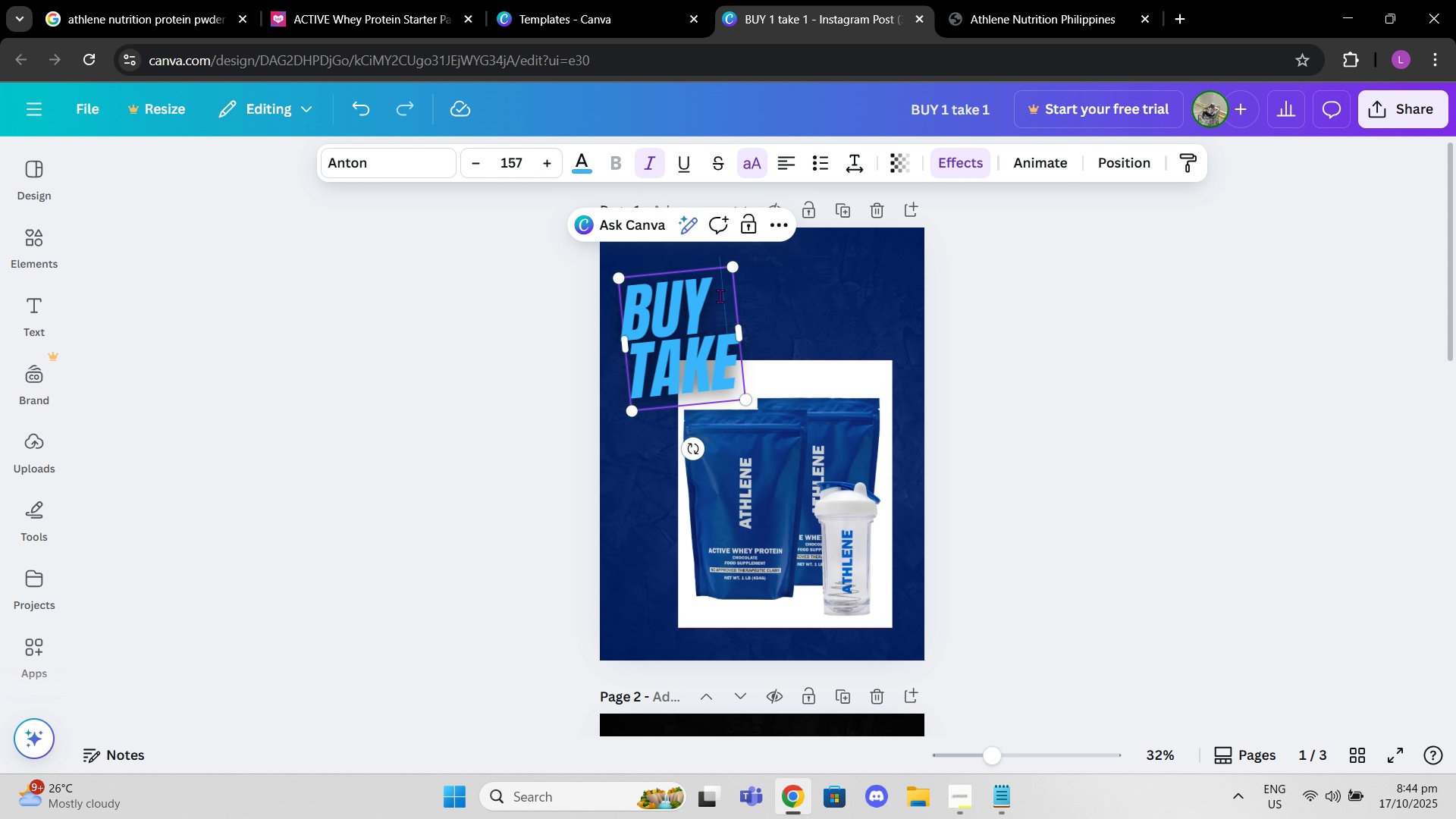 
key(Space)
 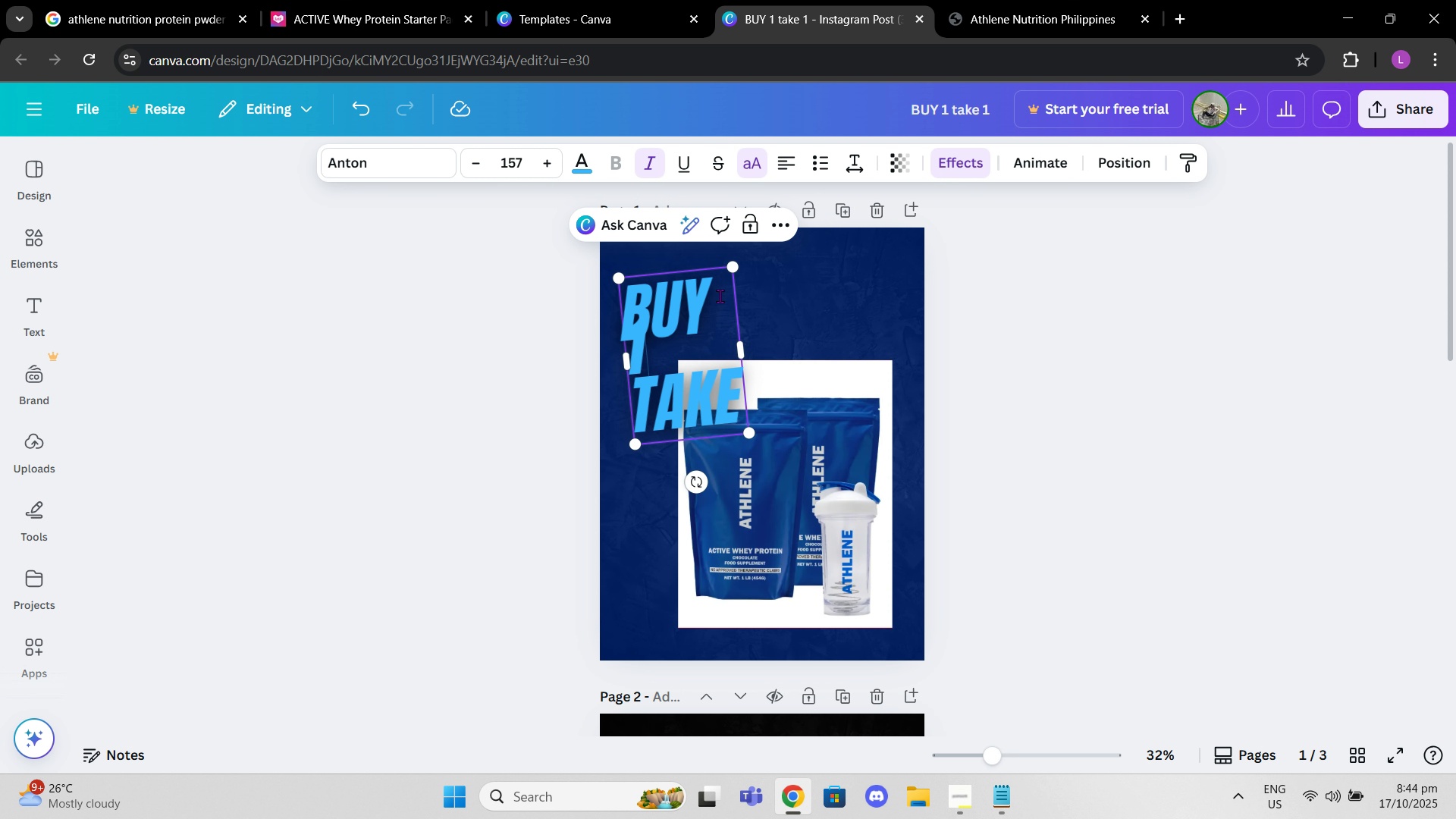 
key(1)
 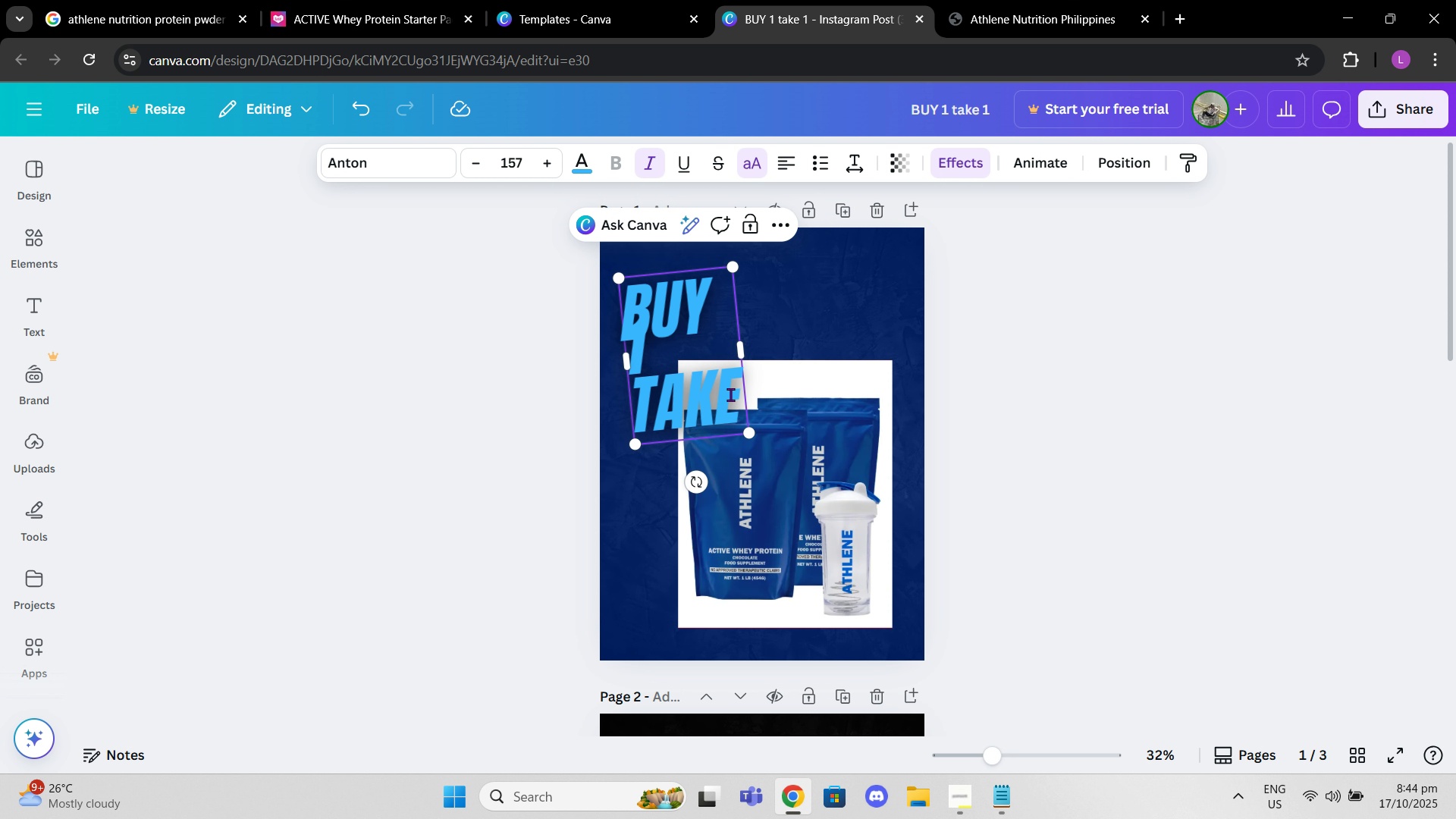 
left_click([736, 394])
 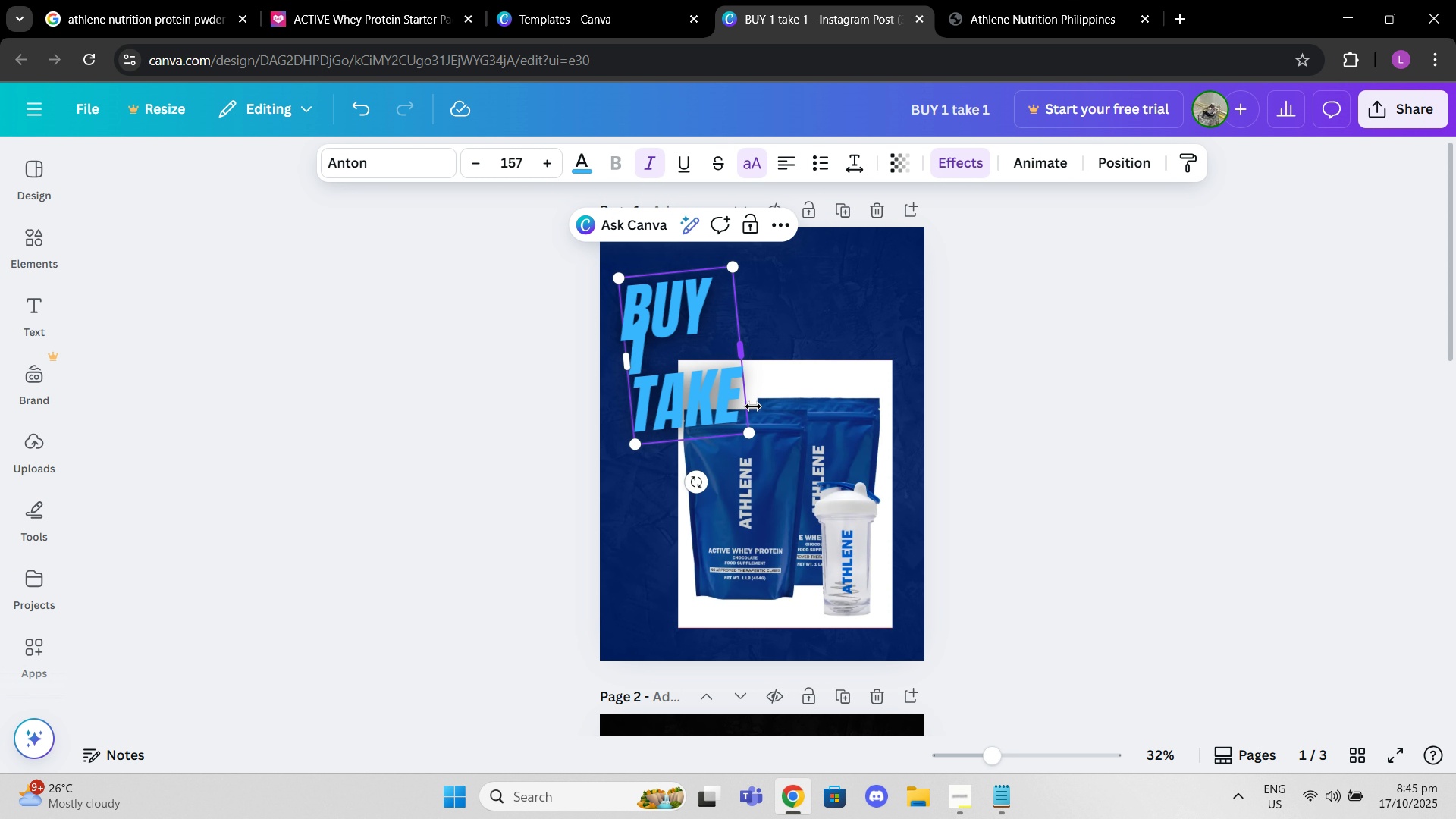 
key(Space)
 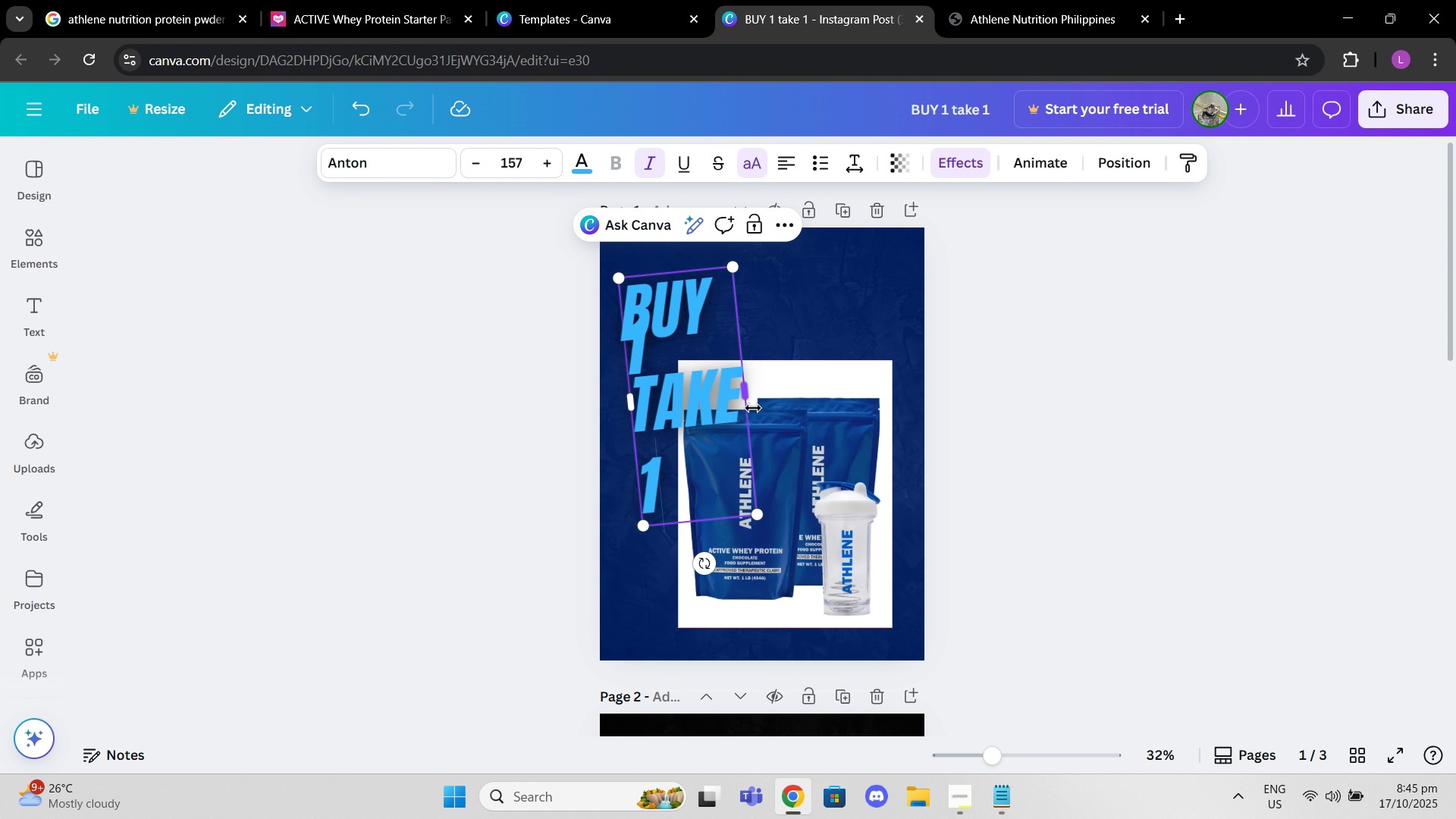 
key(1)
 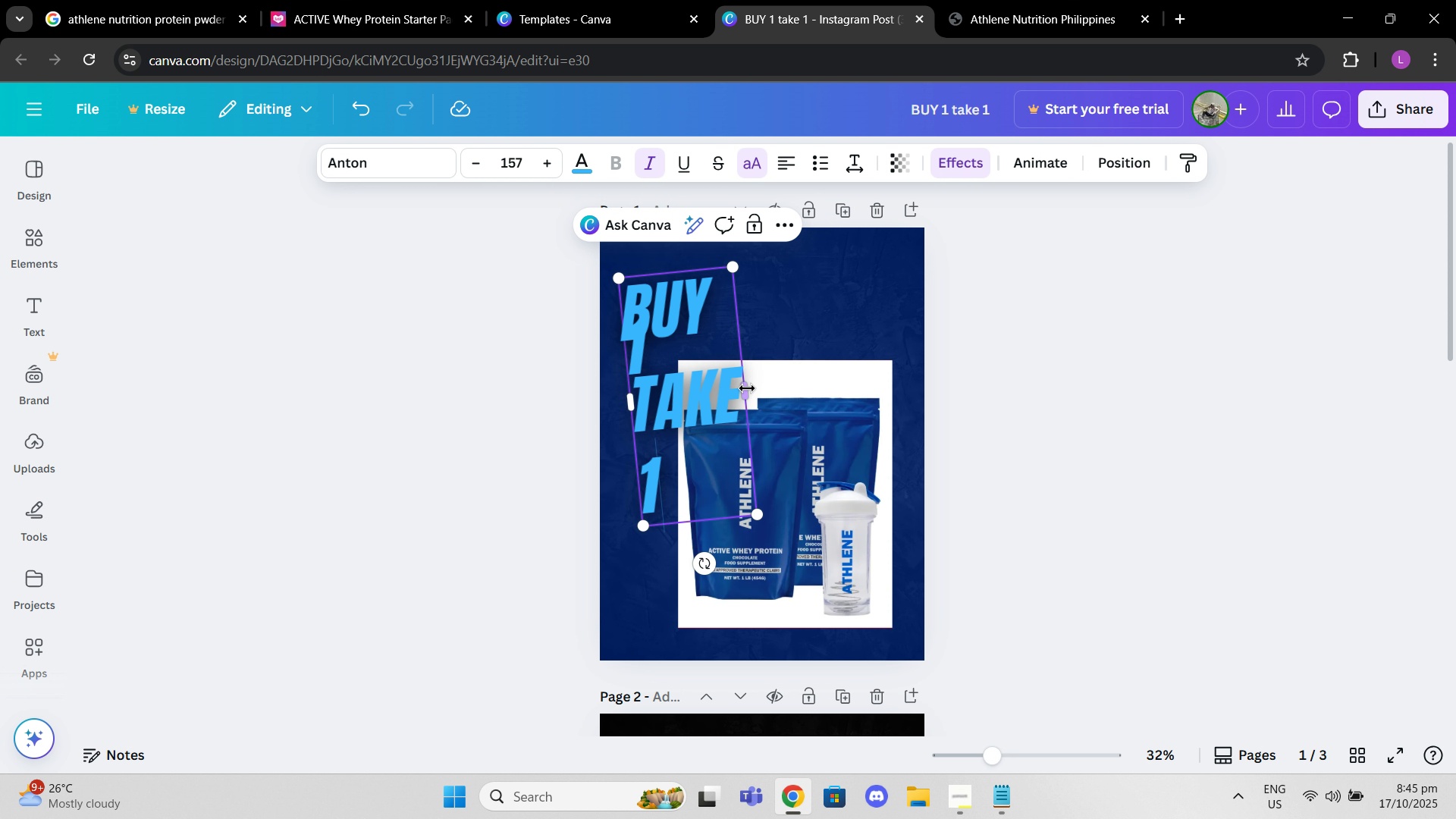 
left_click_drag(start_coordinate=[750, 383], to_coordinate=[783, 377])
 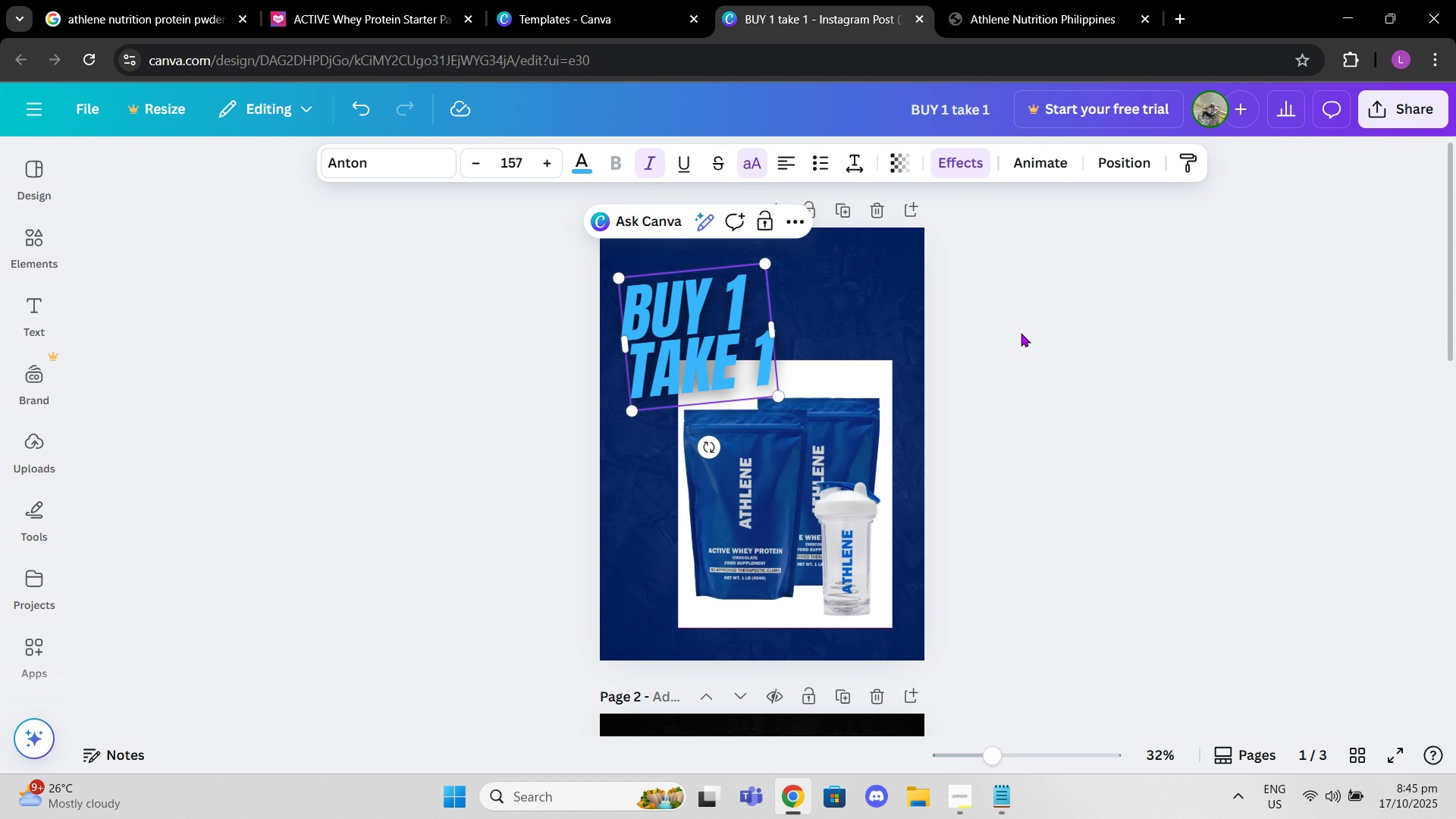 
left_click([1020, 333])
 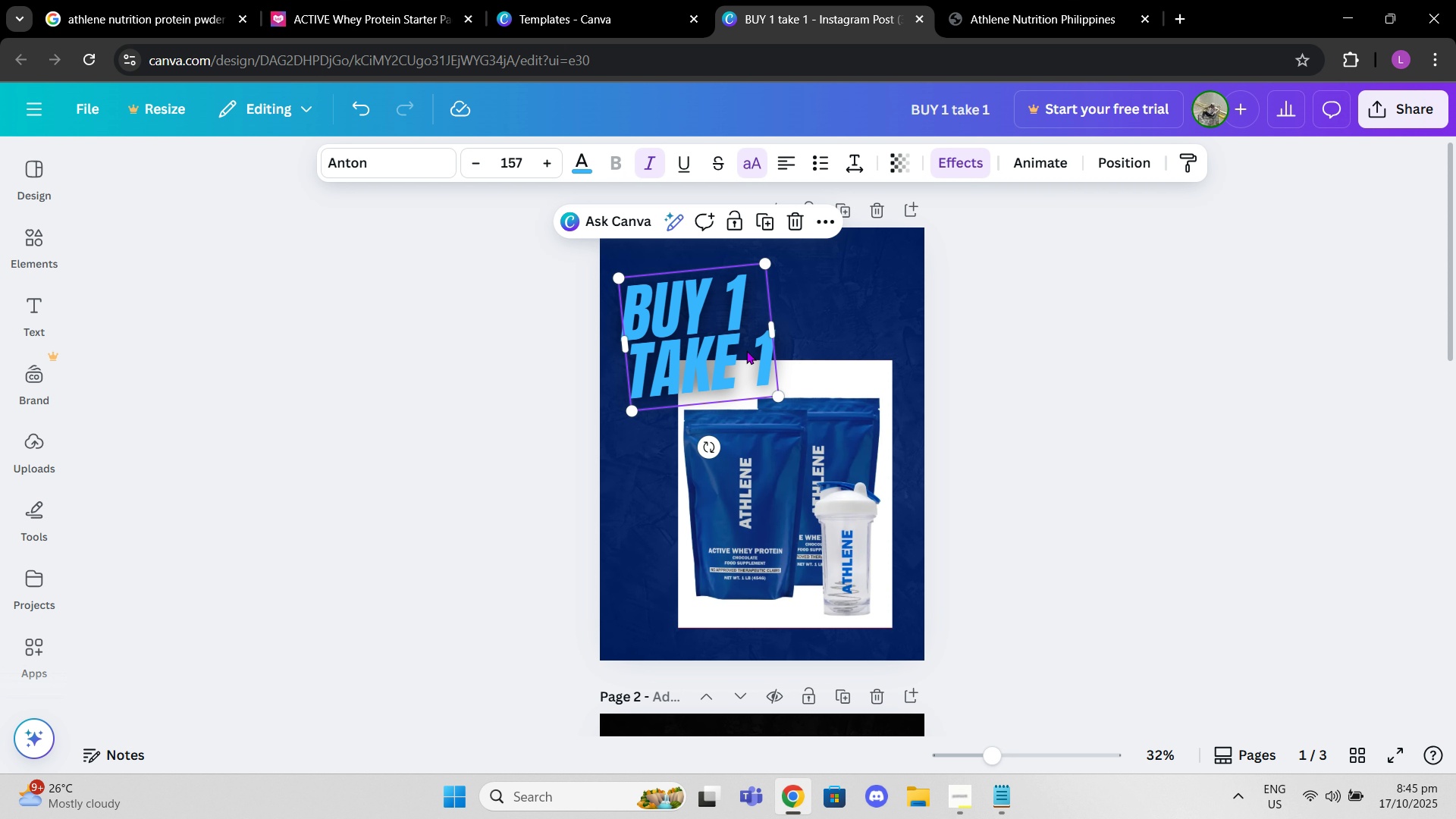 
double_click([742, 352])
 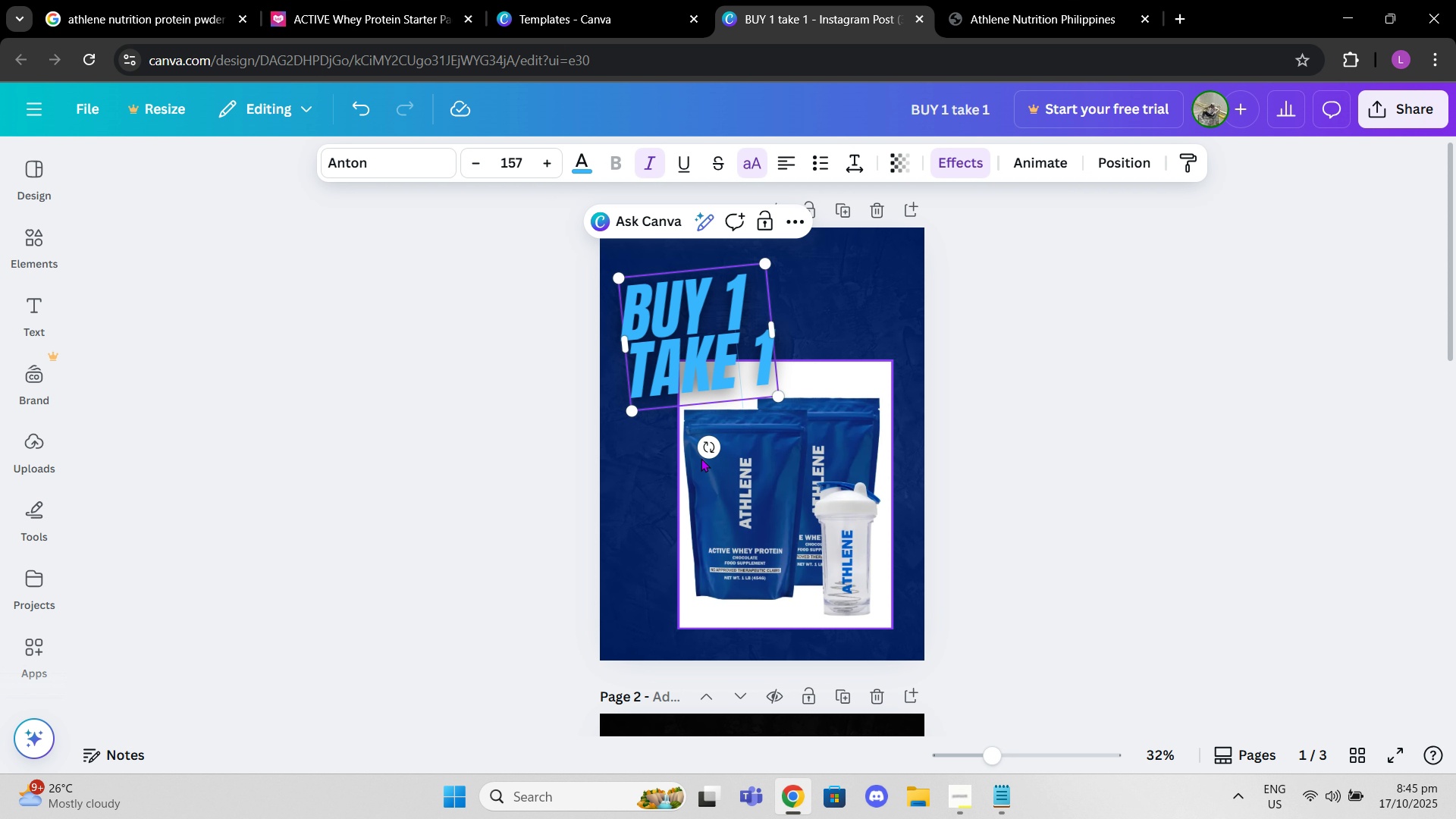 
left_click_drag(start_coordinate=[704, 447], to_coordinate=[715, 447])
 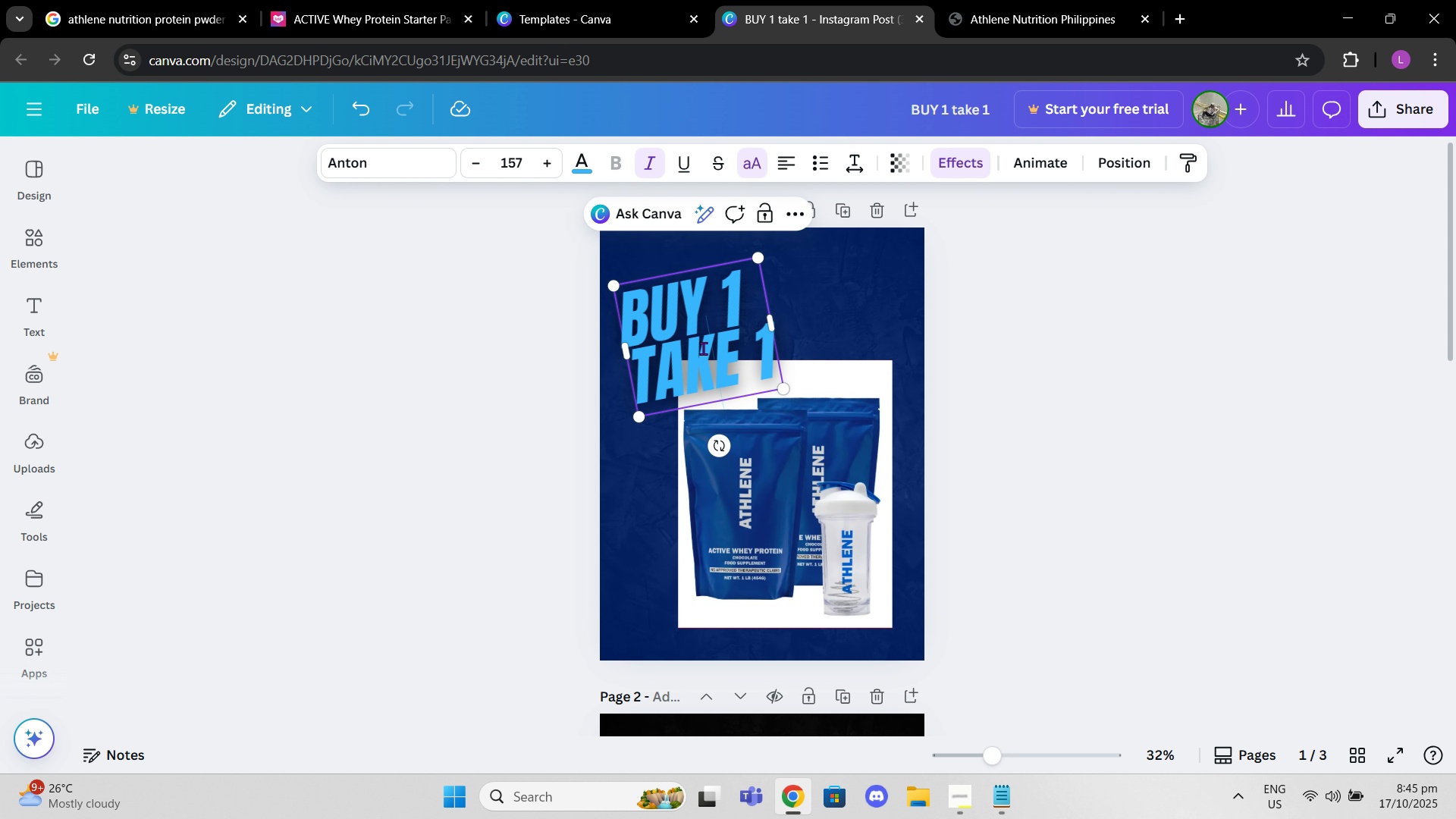 
left_click_drag(start_coordinate=[703, 348], to_coordinate=[715, 355])
 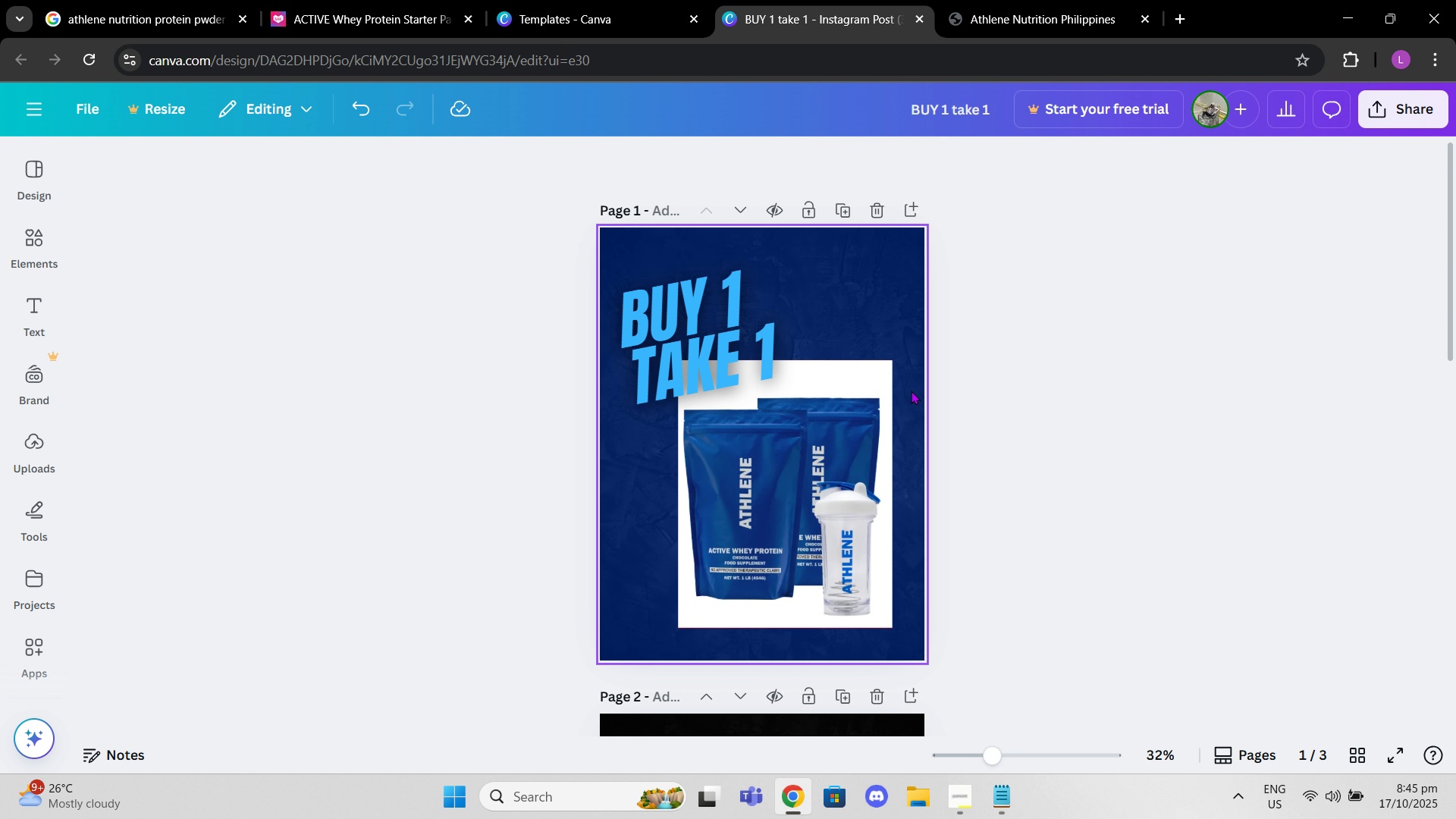 
left_click_drag(start_coordinate=[852, 437], to_coordinate=[869, 453])
 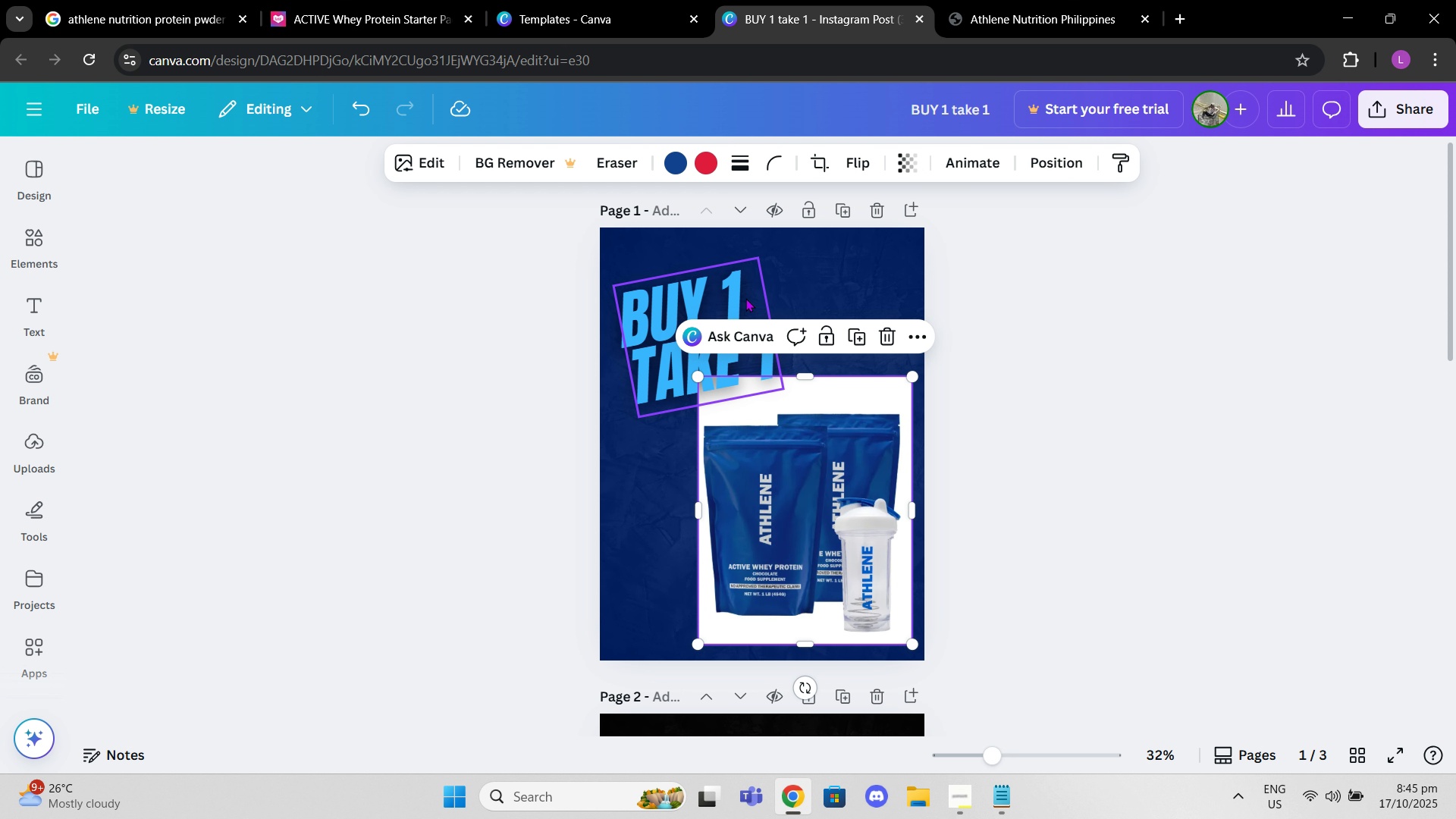 
left_click([745, 298])
 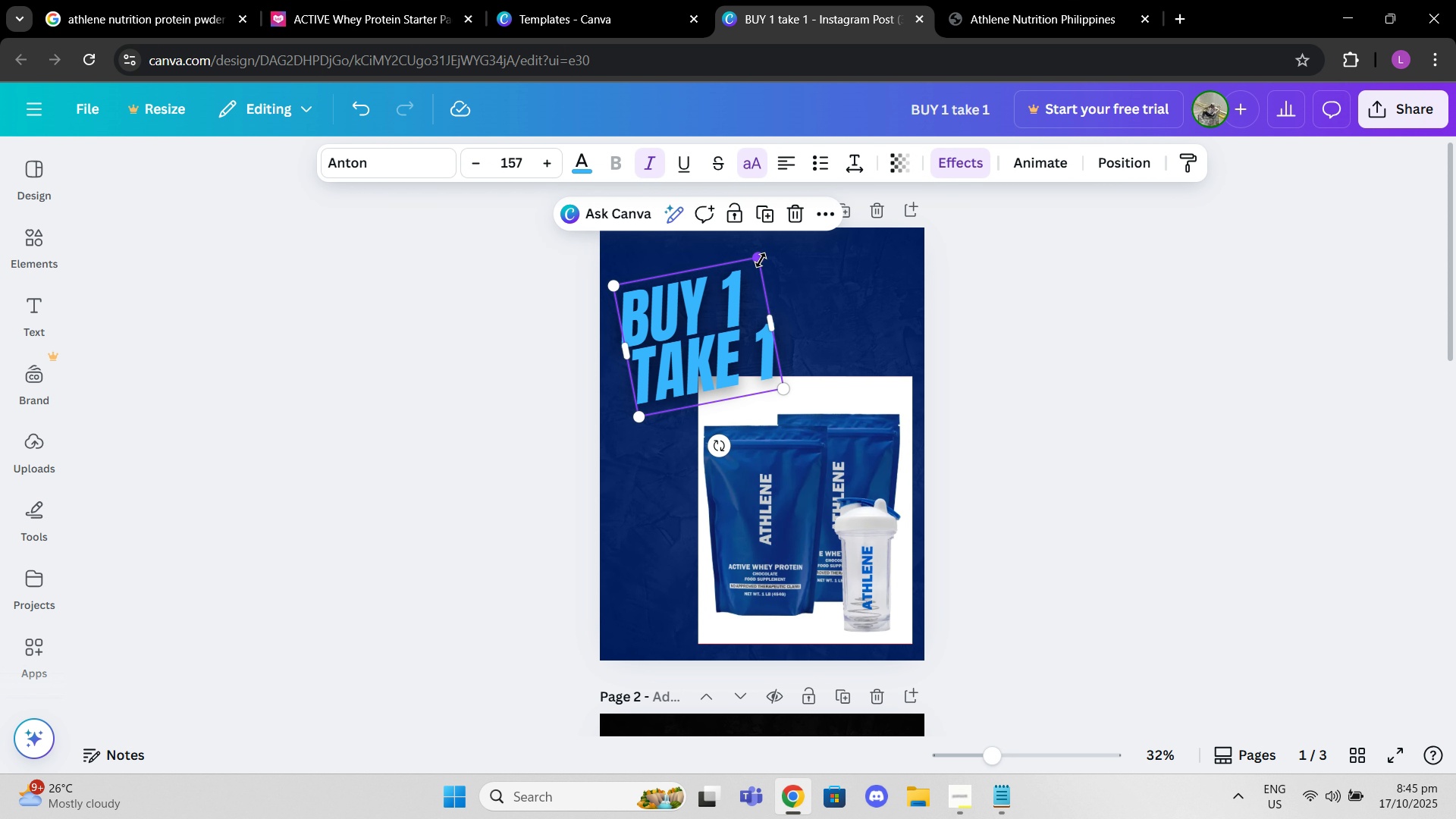 
left_click_drag(start_coordinate=[761, 260], to_coordinate=[795, 271])
 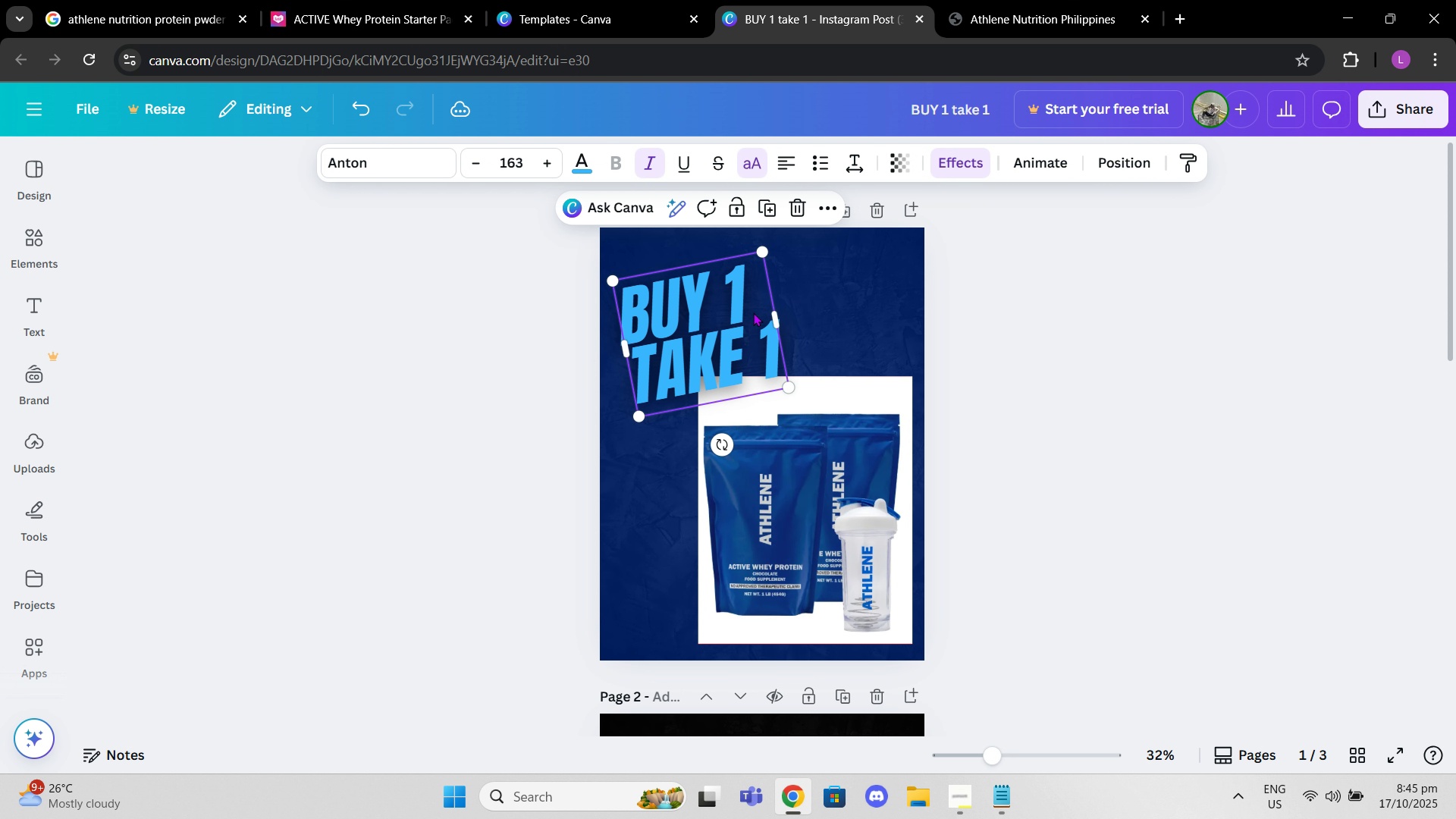 
left_click_drag(start_coordinate=[753, 312], to_coordinate=[754, 321])
 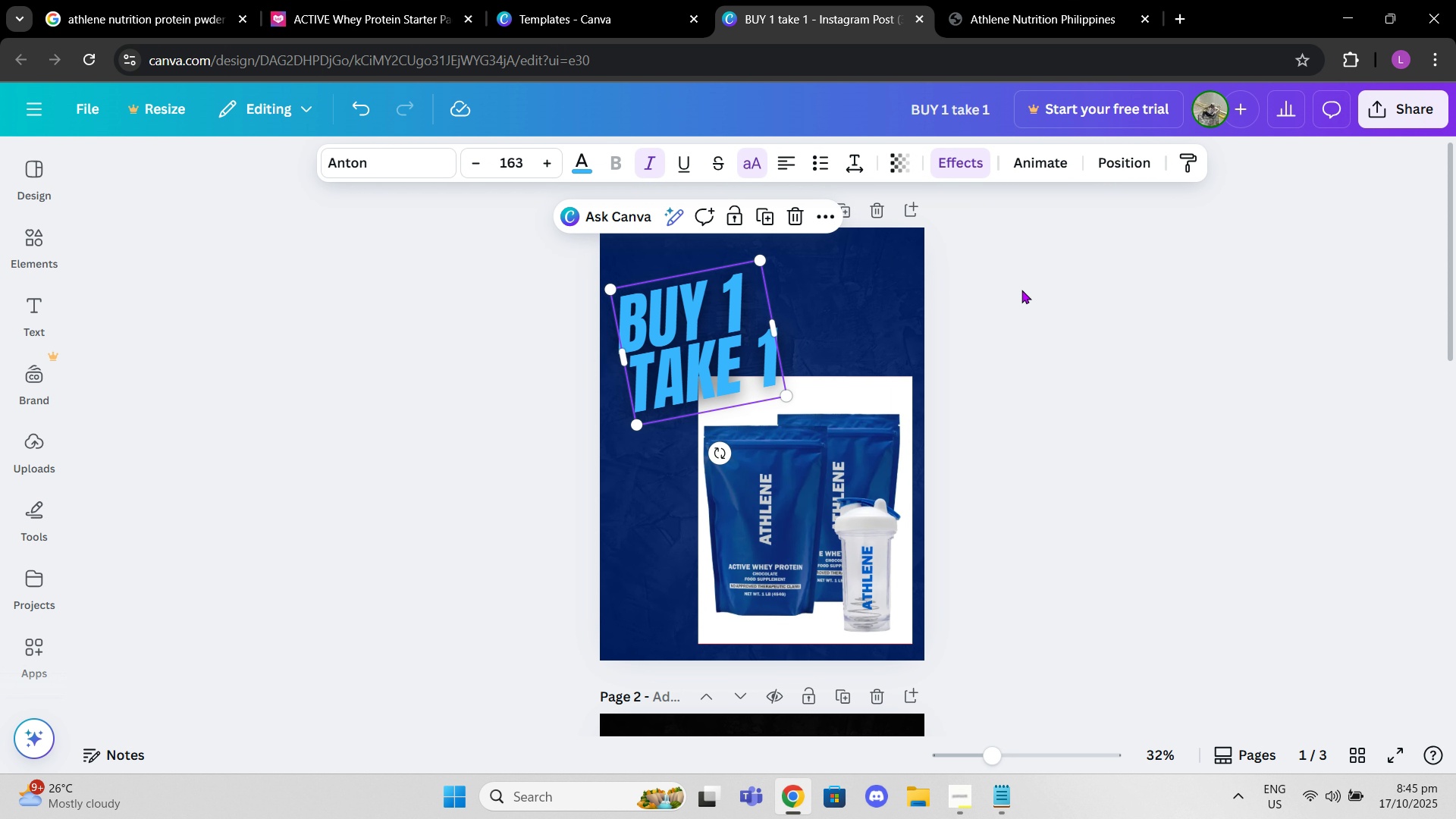 
left_click([1021, 290])
 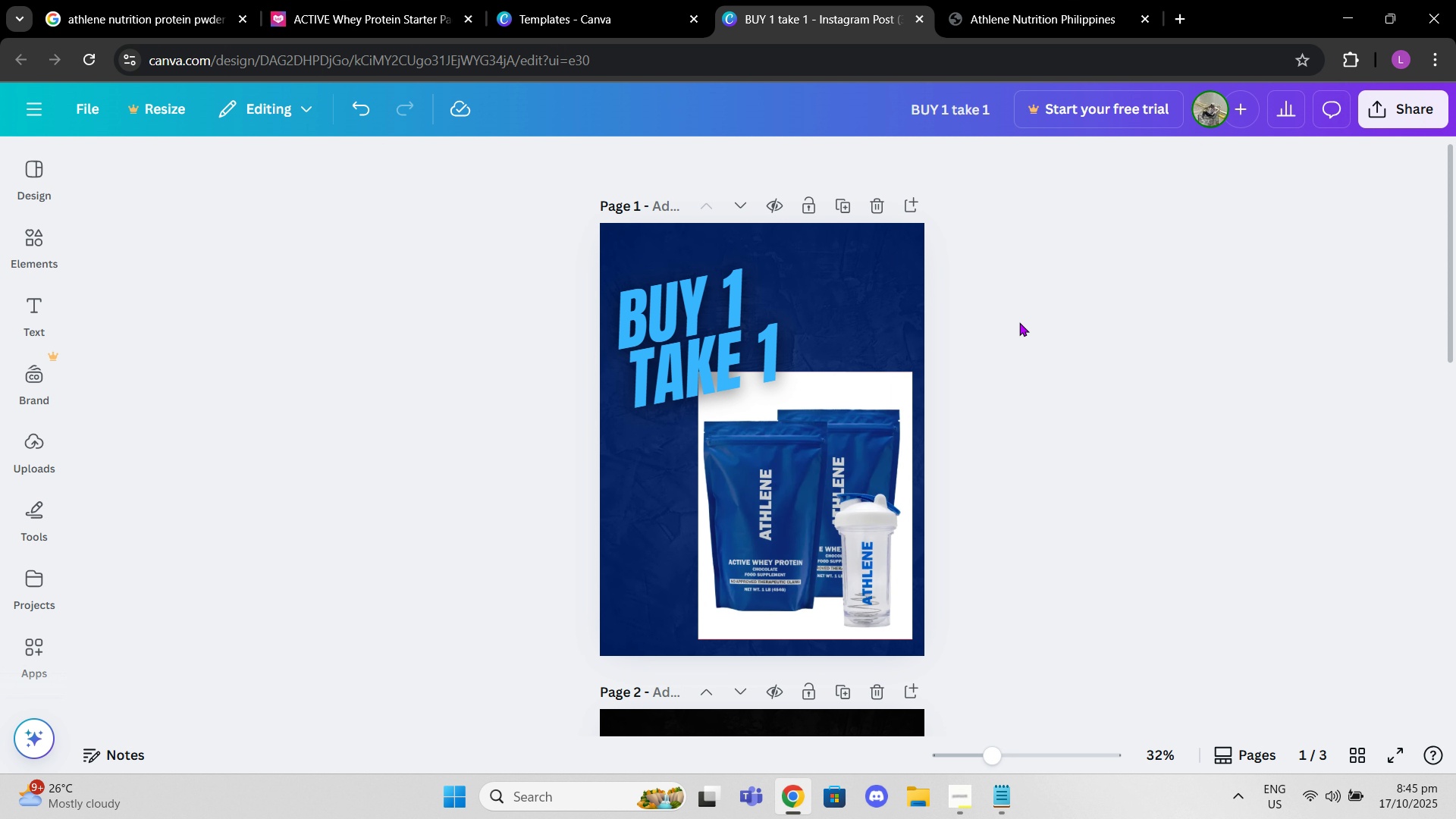 
scroll: coordinate [1016, 333], scroll_direction: down, amount: 8.0
 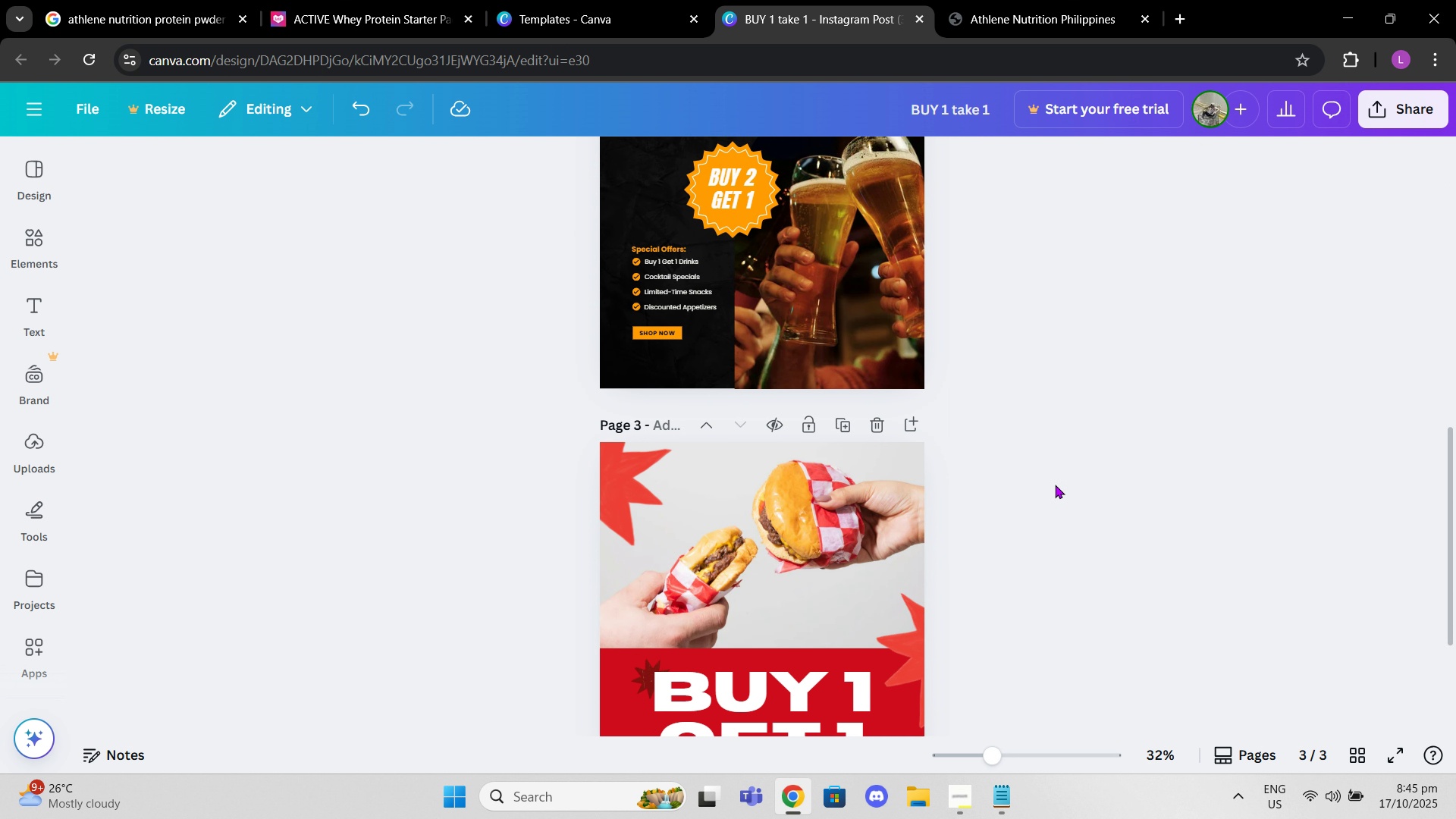 
scroll: coordinate [1012, 539], scroll_direction: up, amount: 9.0
 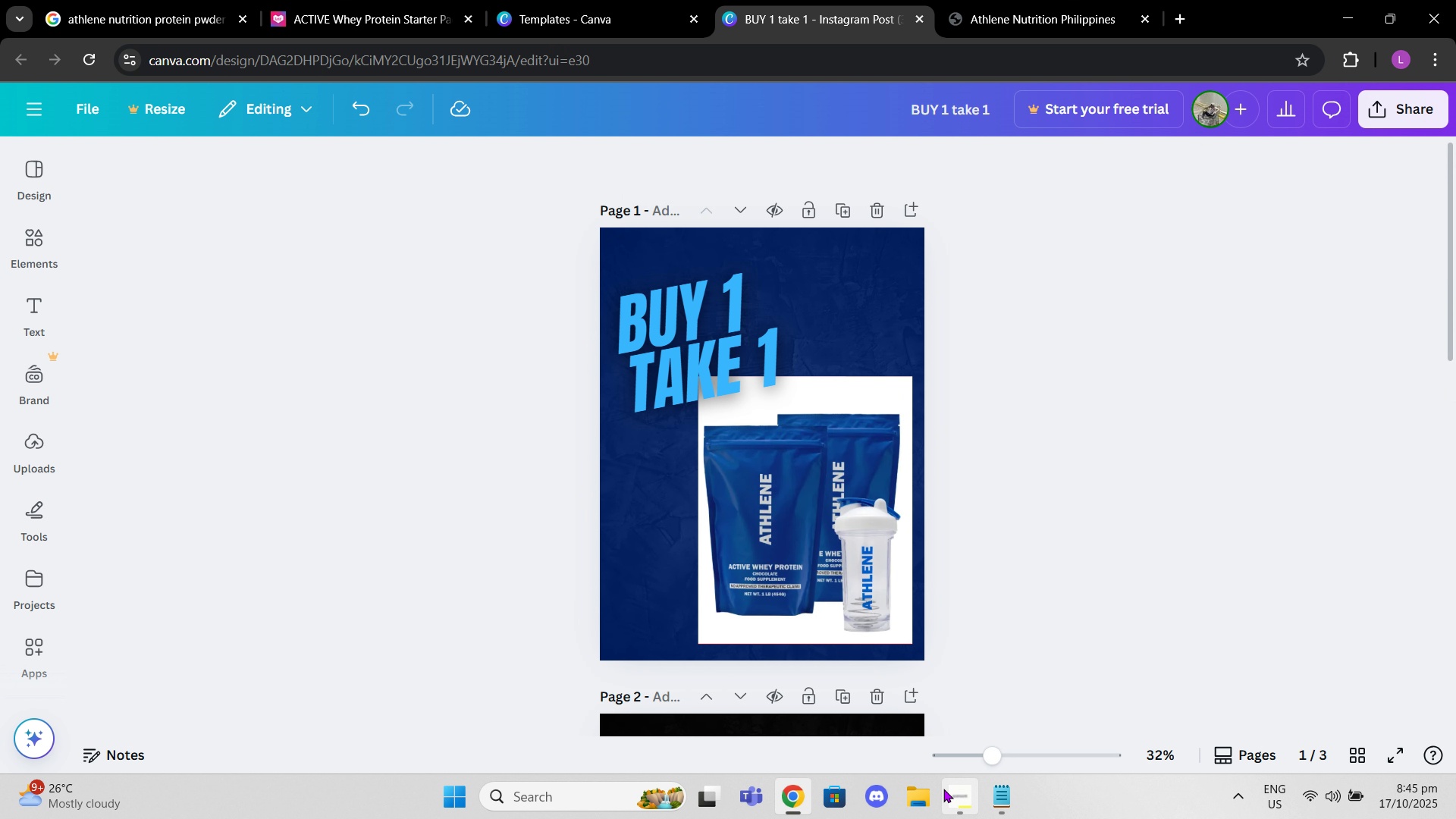 
left_click([949, 790])